 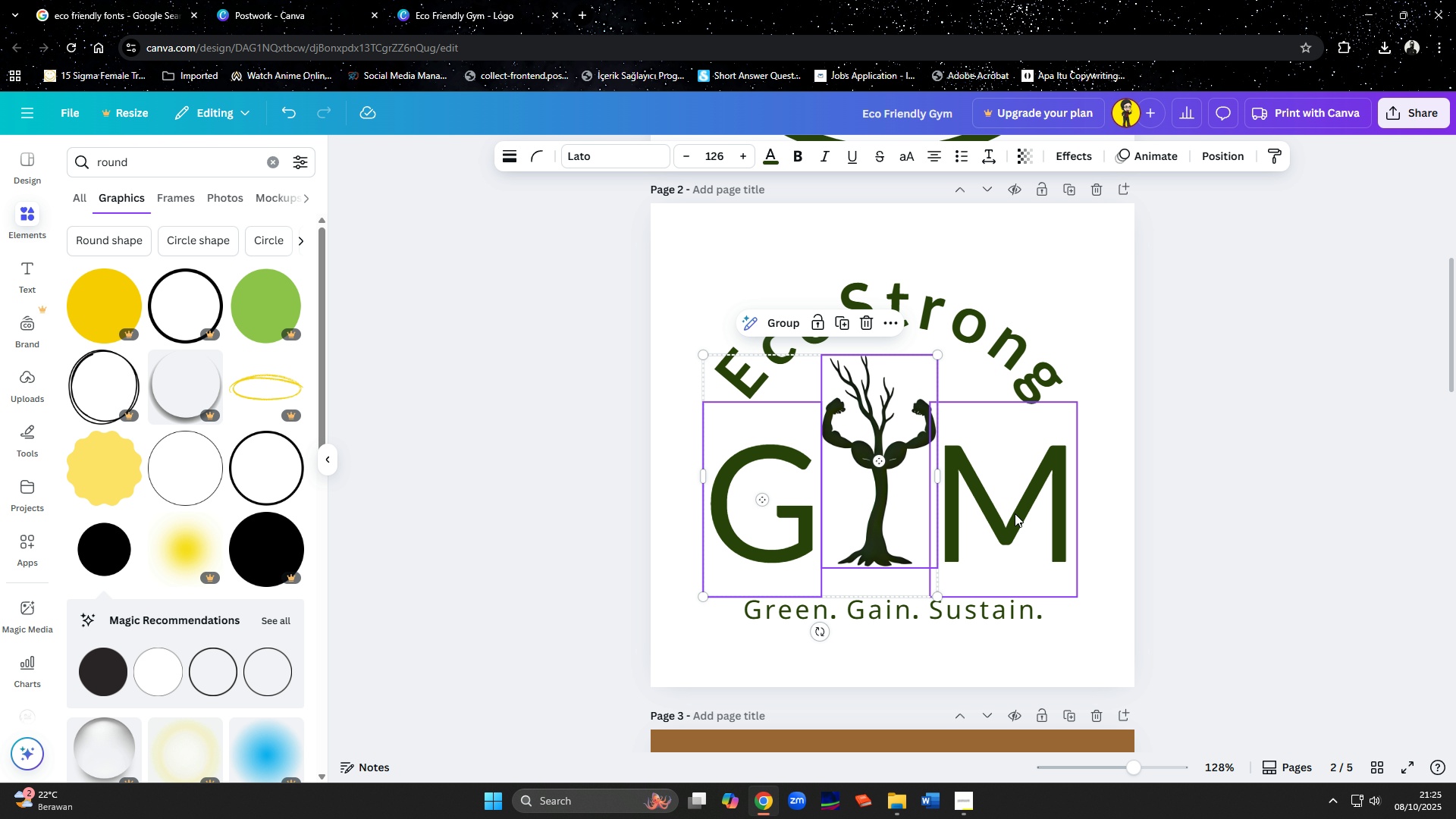 
triple_click([1015, 513])
 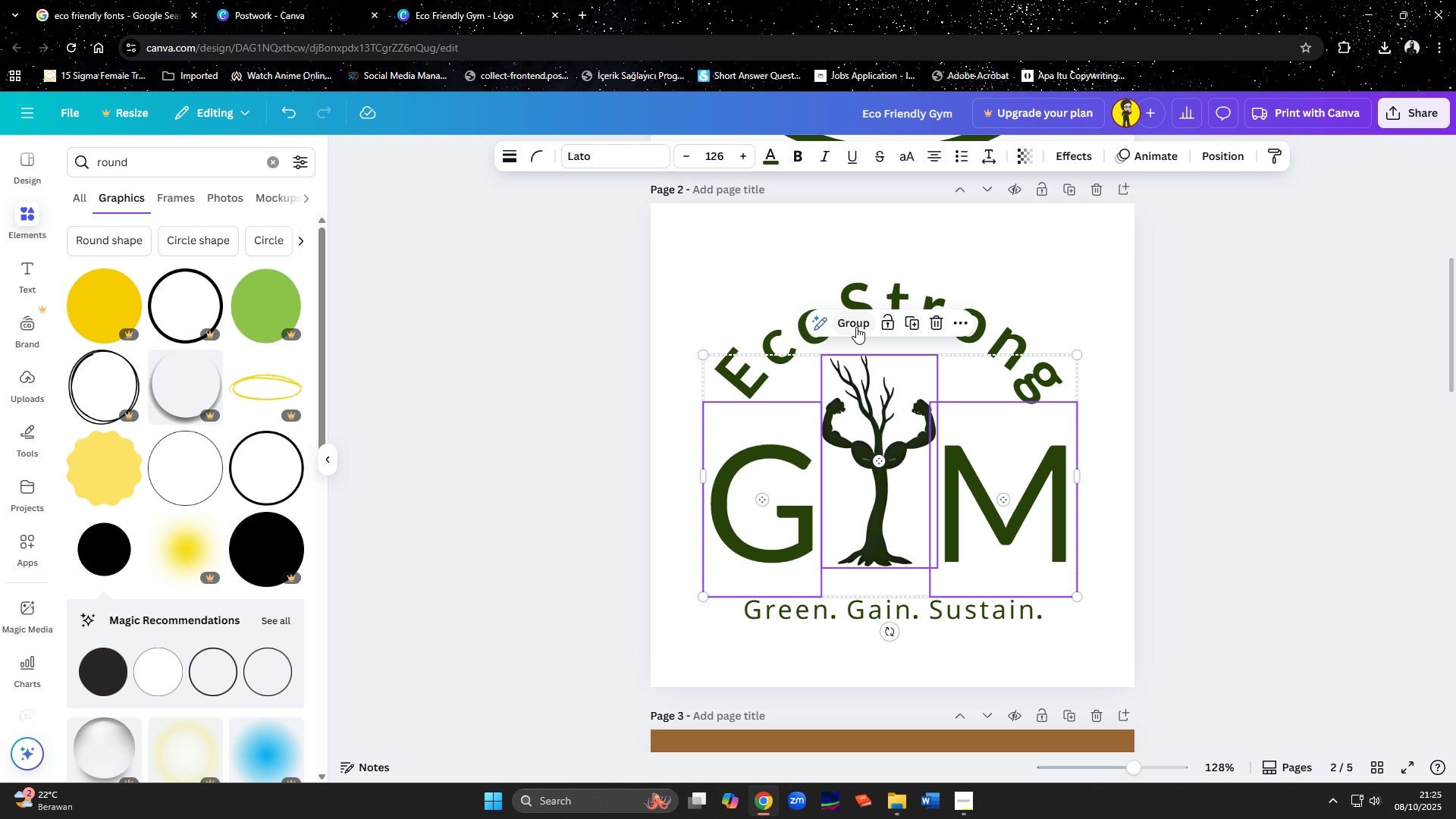 
left_click([856, 325])
 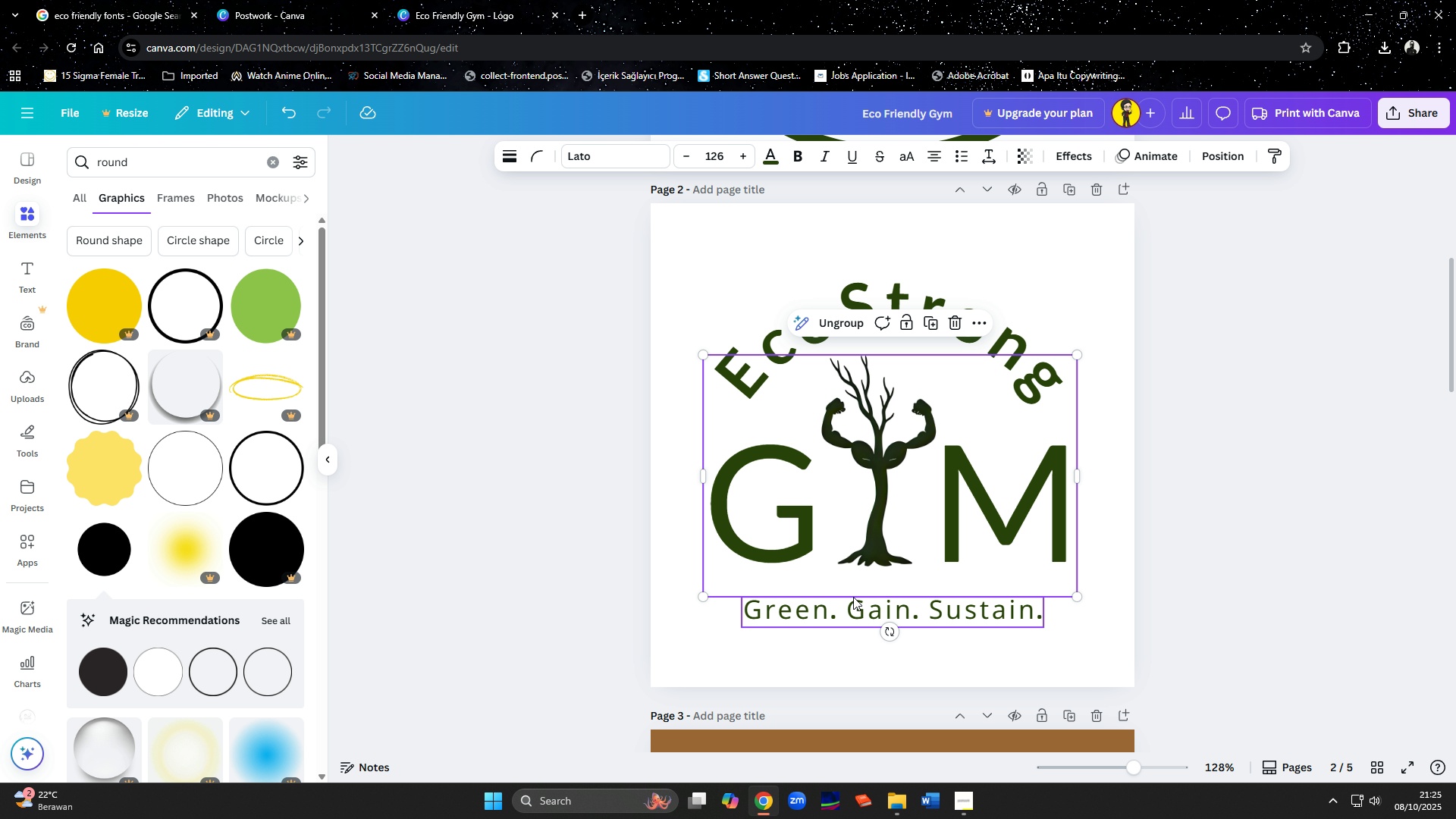 
left_click([854, 597])
 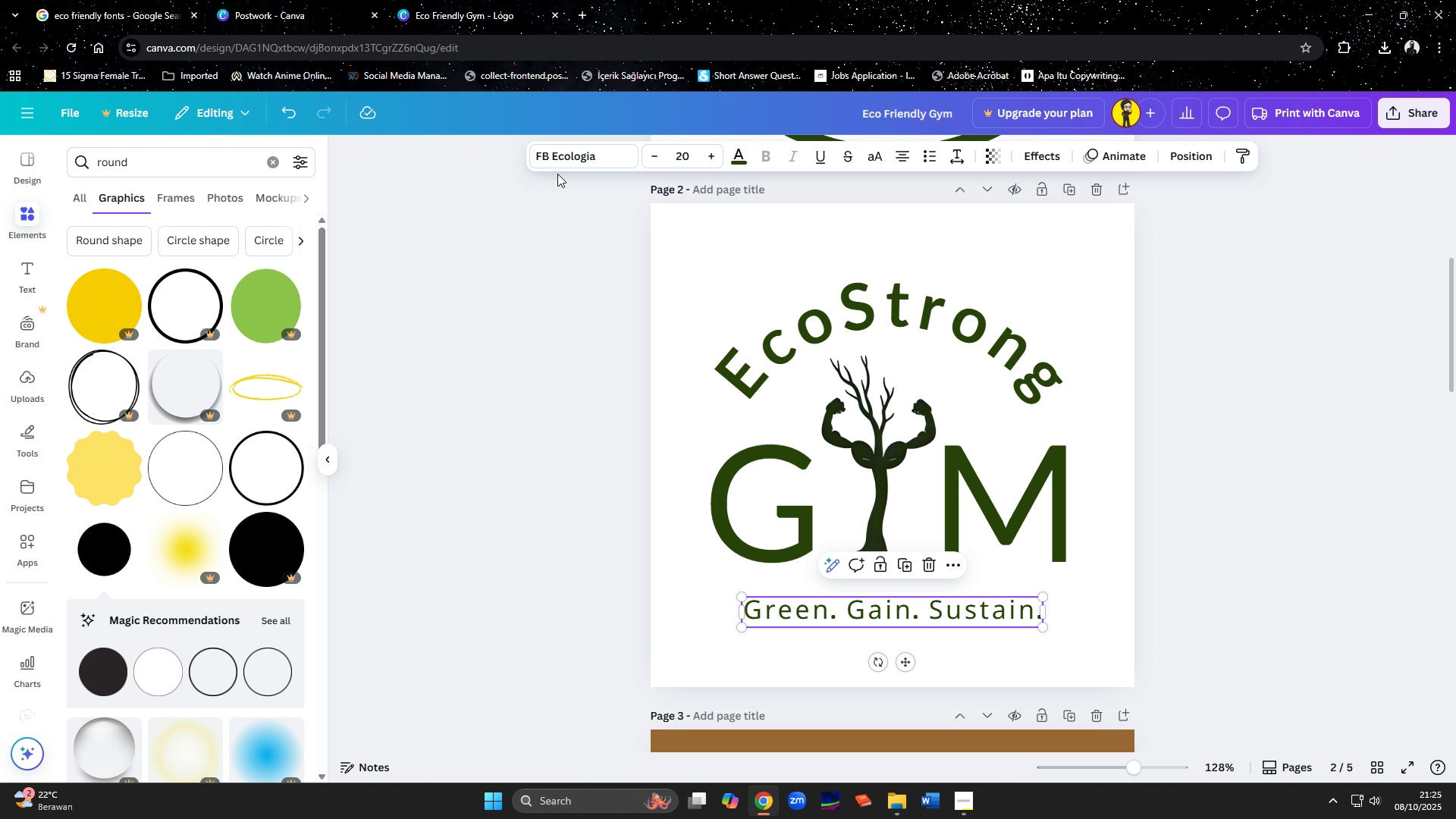 
left_click([563, 158])
 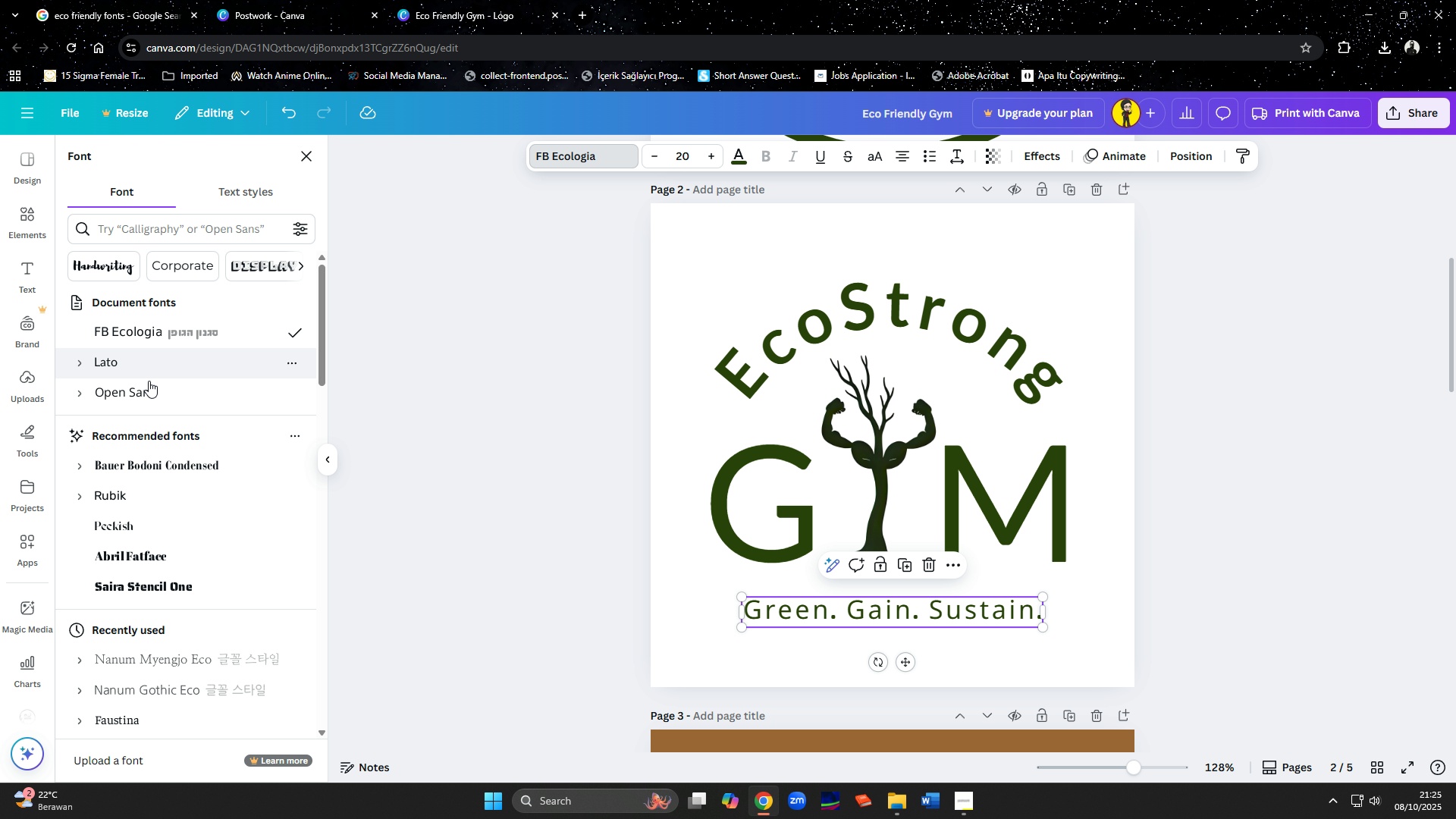 
left_click([147, 404])
 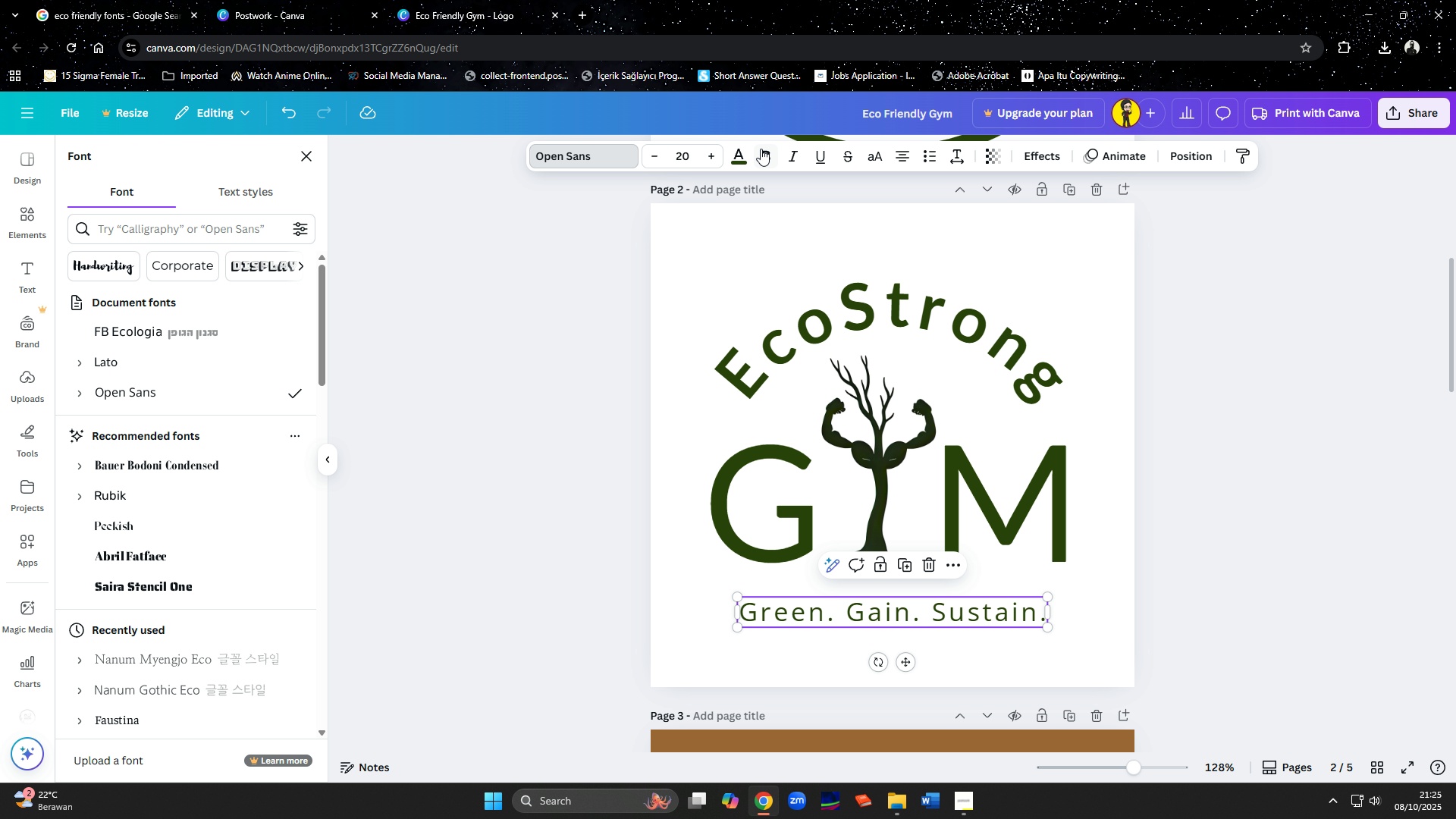 
left_click([763, 151])
 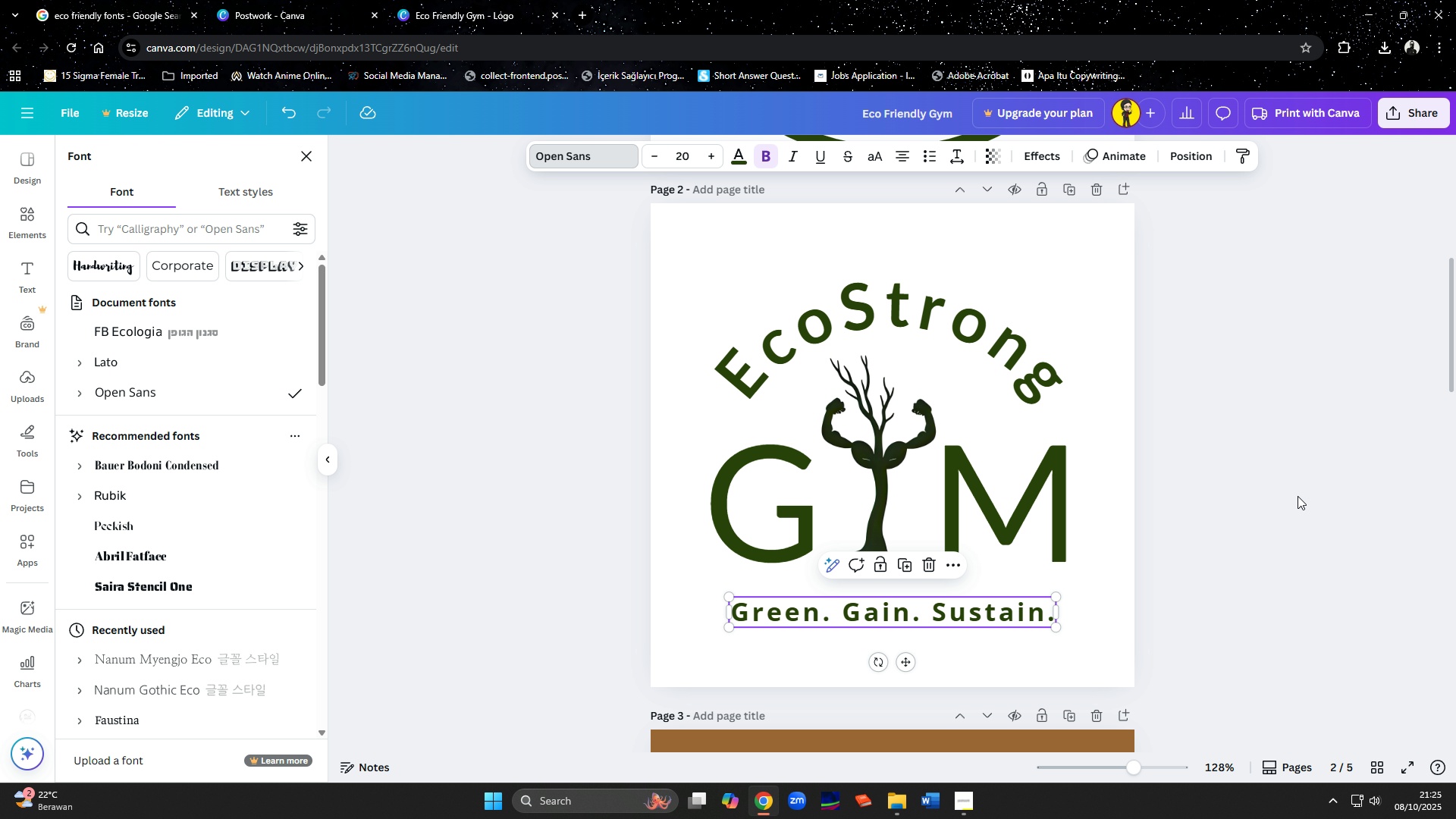 
left_click([1299, 496])
 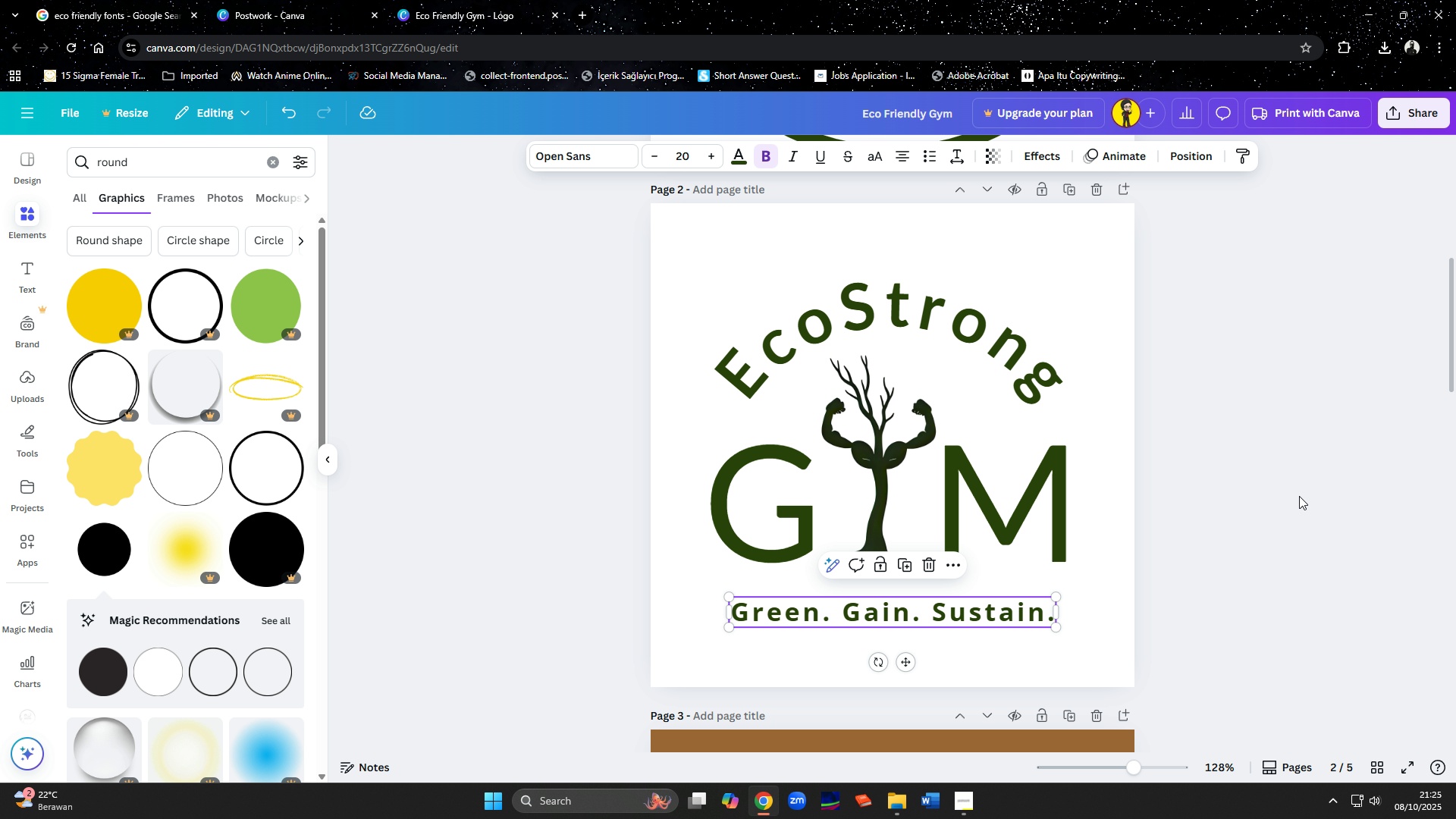 
left_click([1299, 496])
 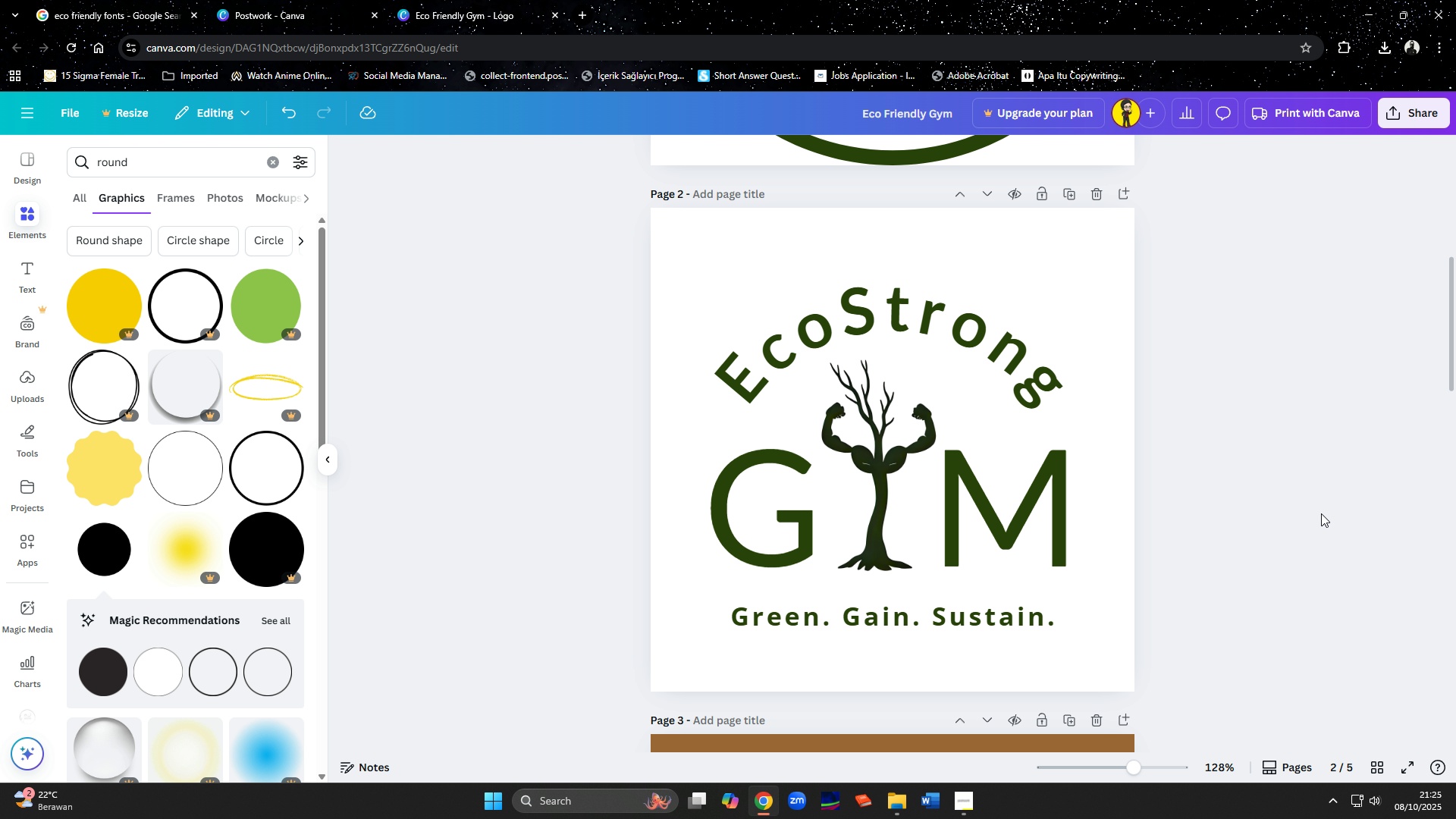 
scroll: coordinate [1321, 513], scroll_direction: up, amount: 6.0
 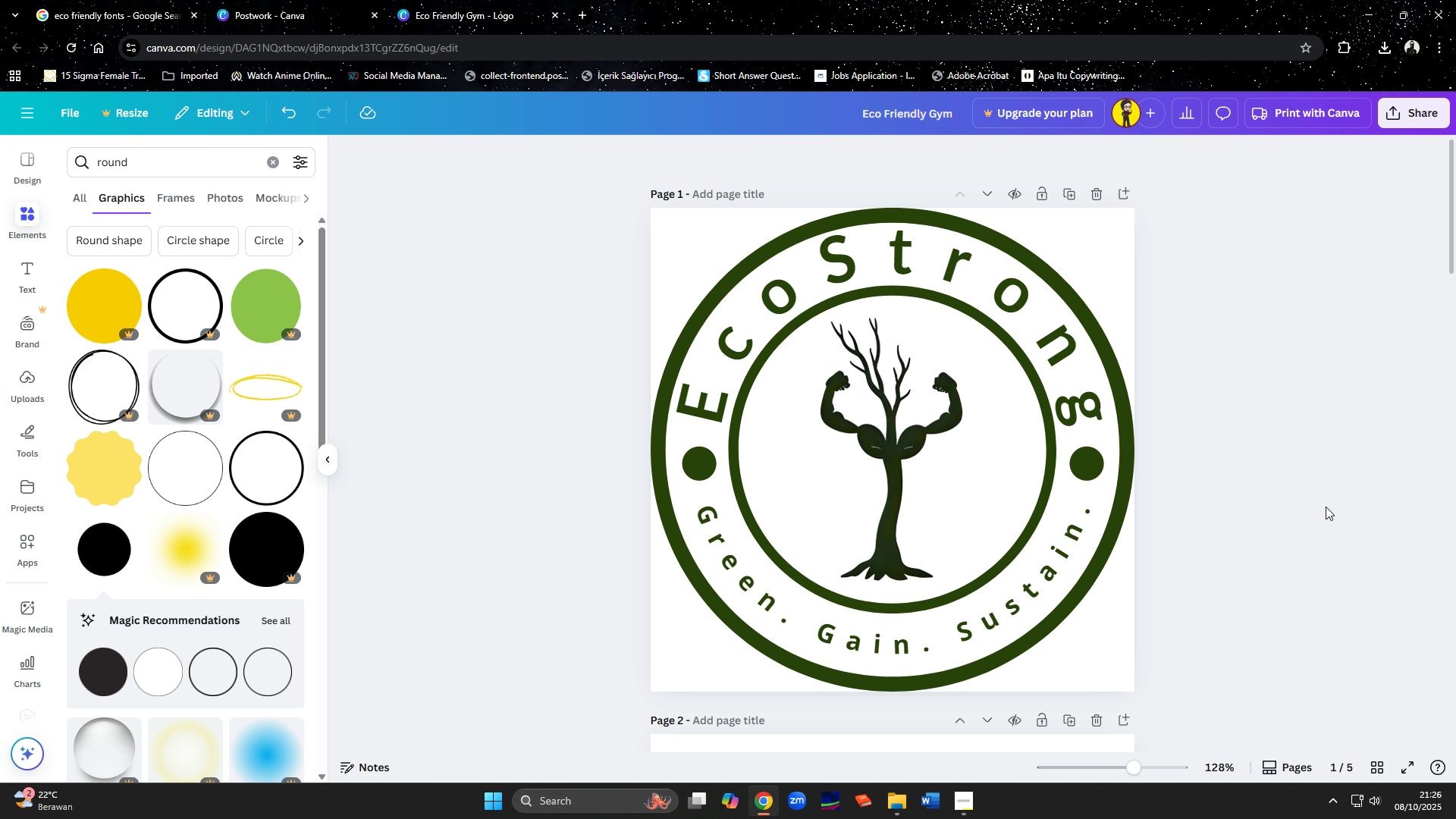 
wait(6.47)
 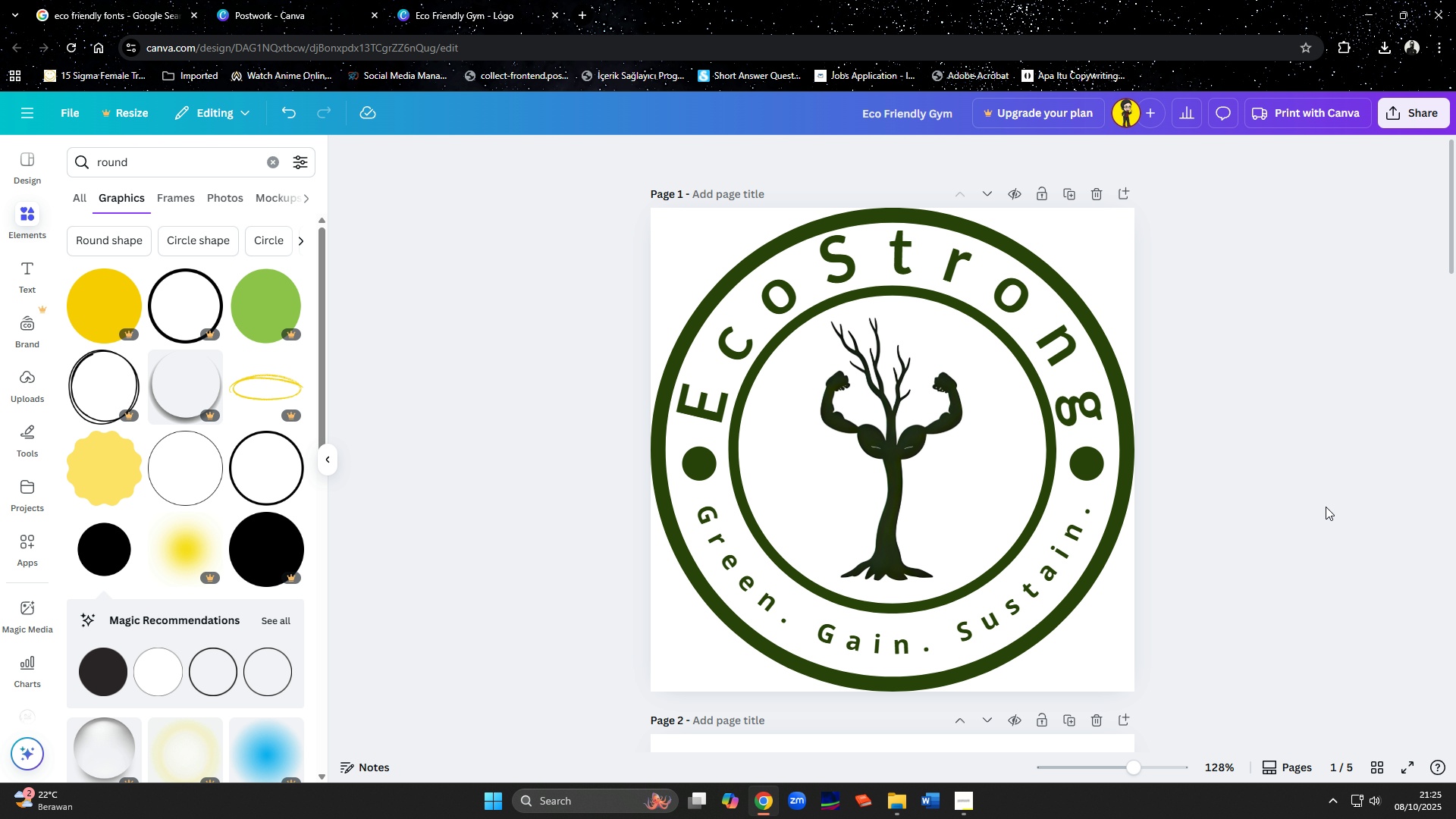 
scroll: coordinate [1330, 516], scroll_direction: down, amount: 7.0
 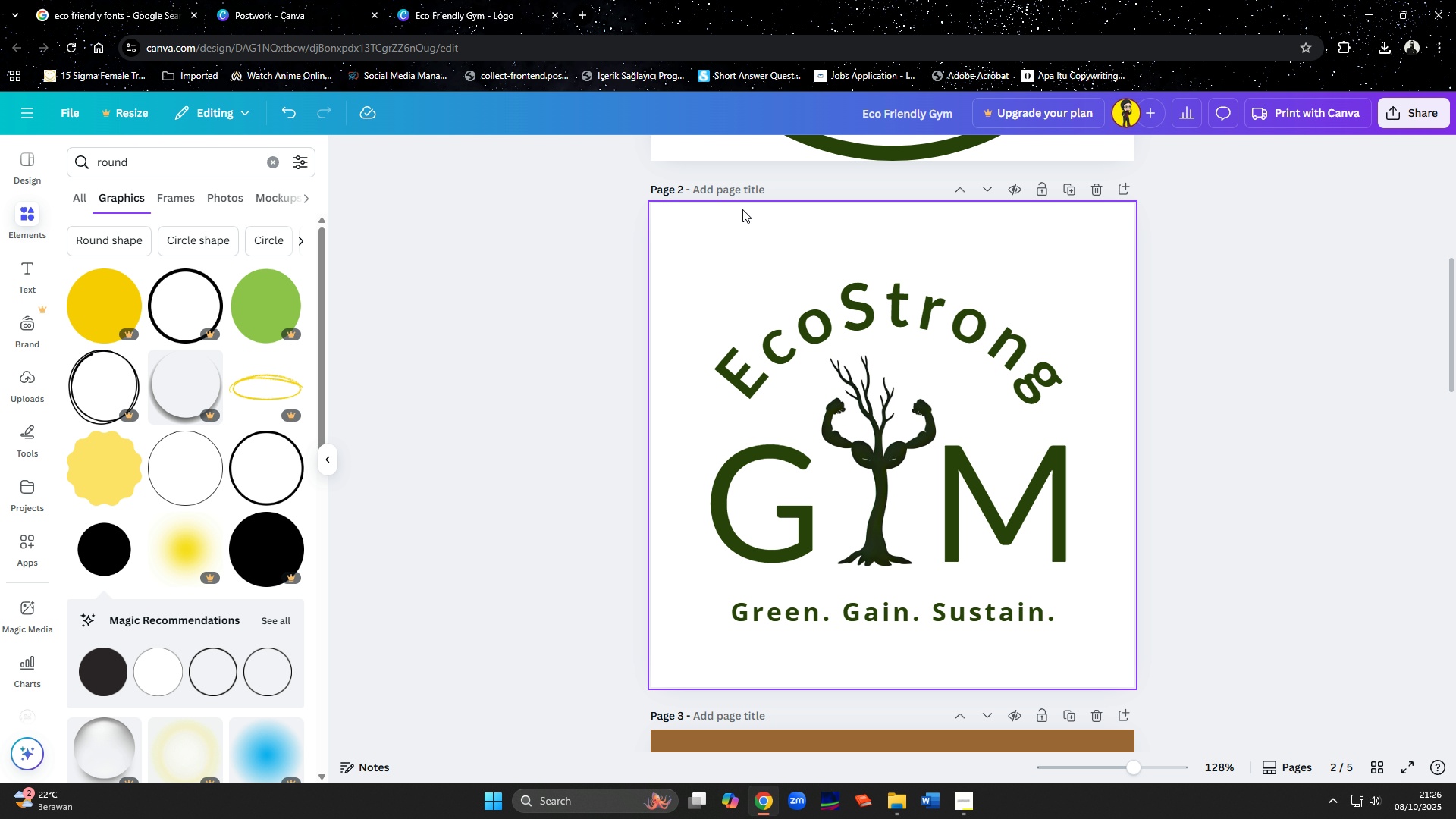 
wait(7.29)
 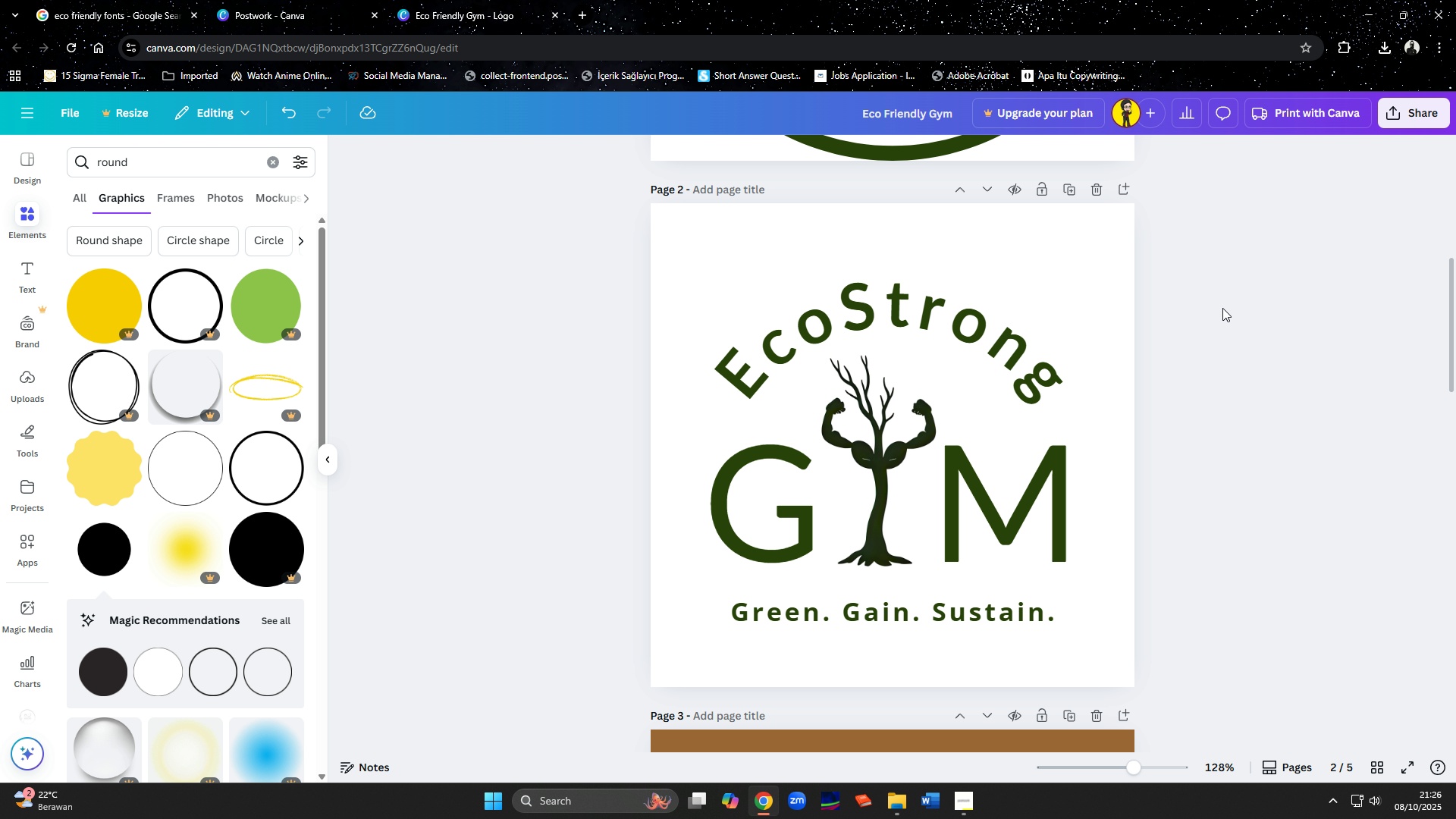 
left_click([864, 431])
 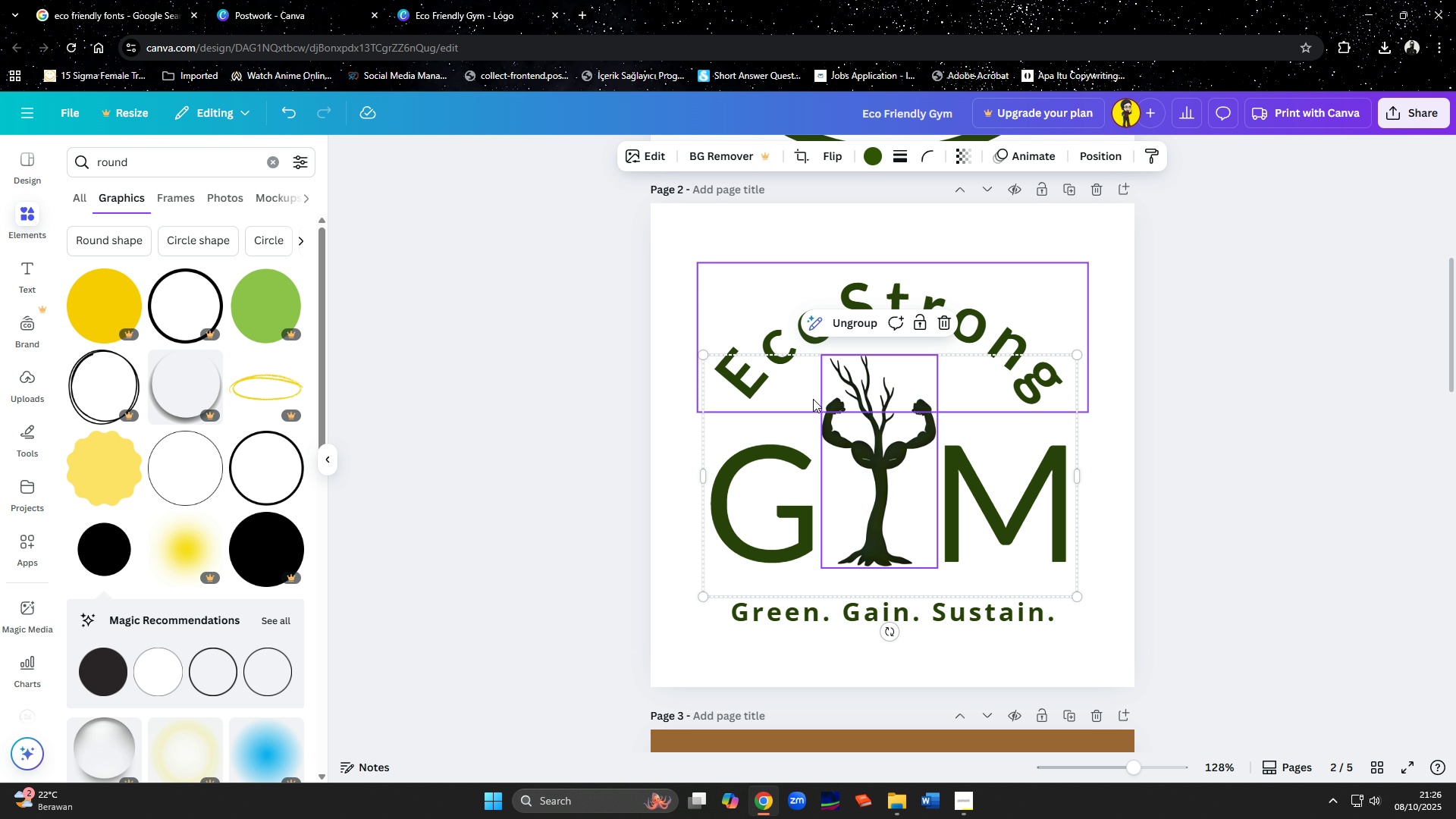 
scroll: coordinate [855, 427], scroll_direction: up, amount: 5.0
 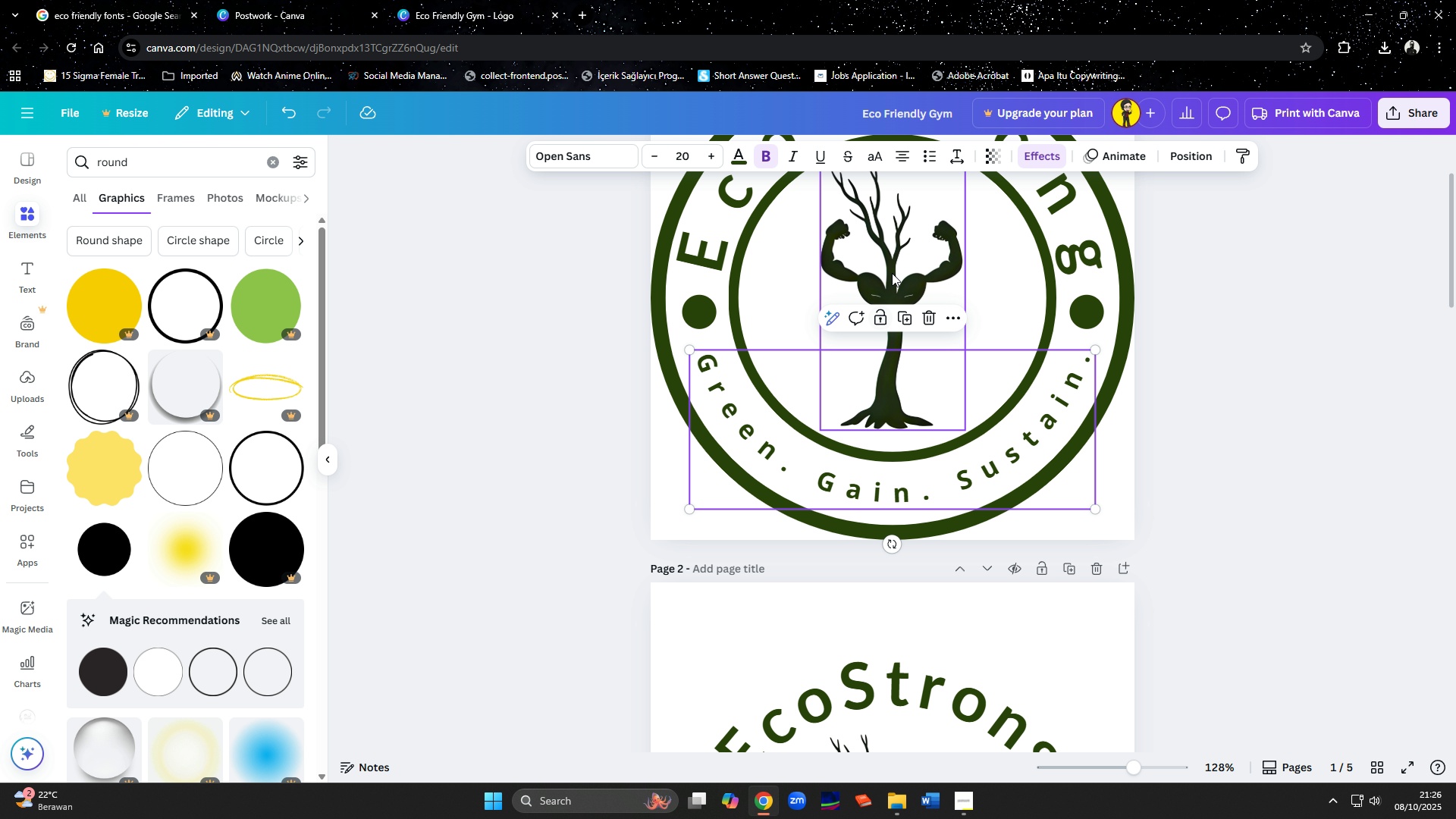 
double_click([893, 268])
 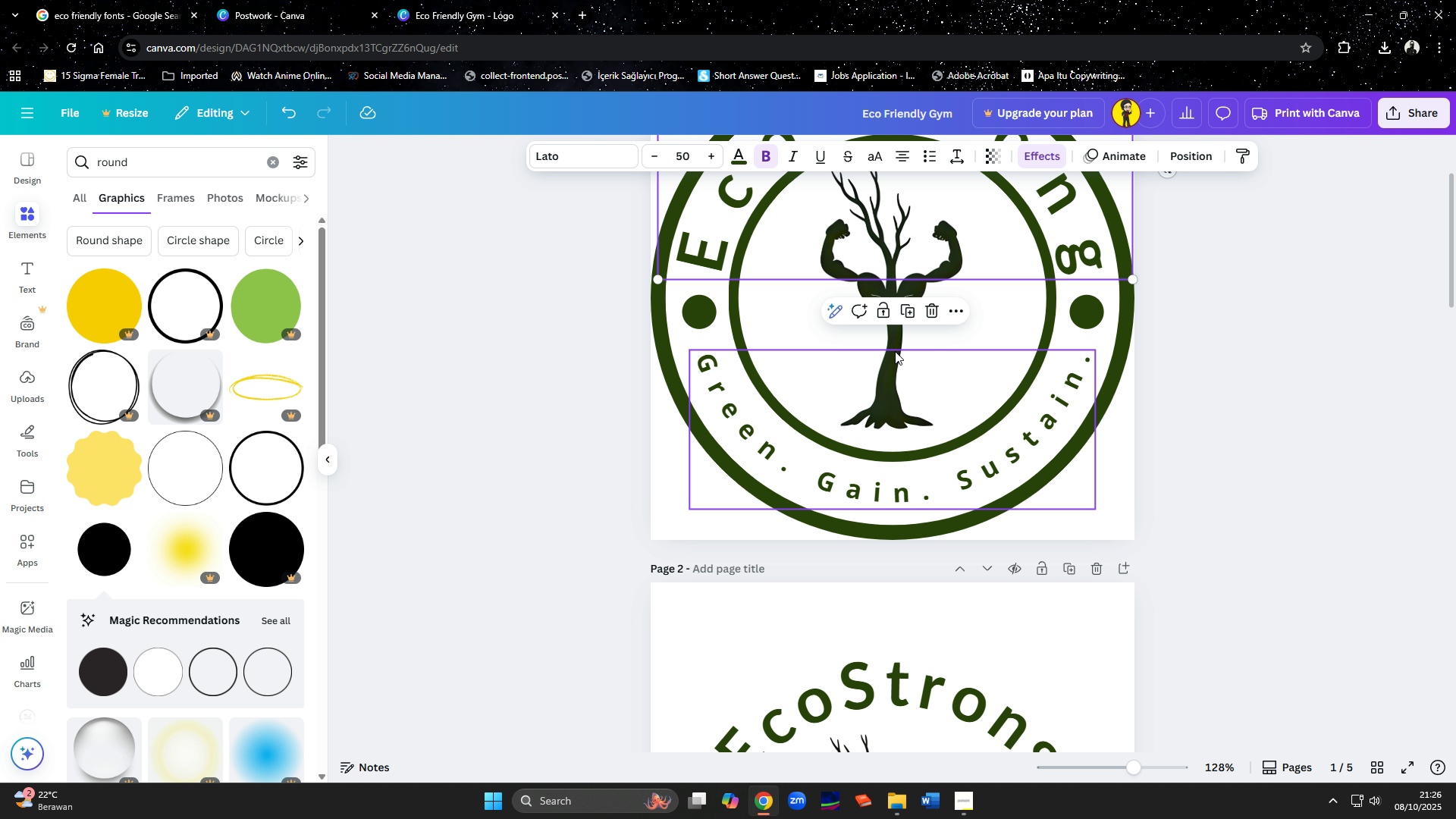 
left_click([895, 342])
 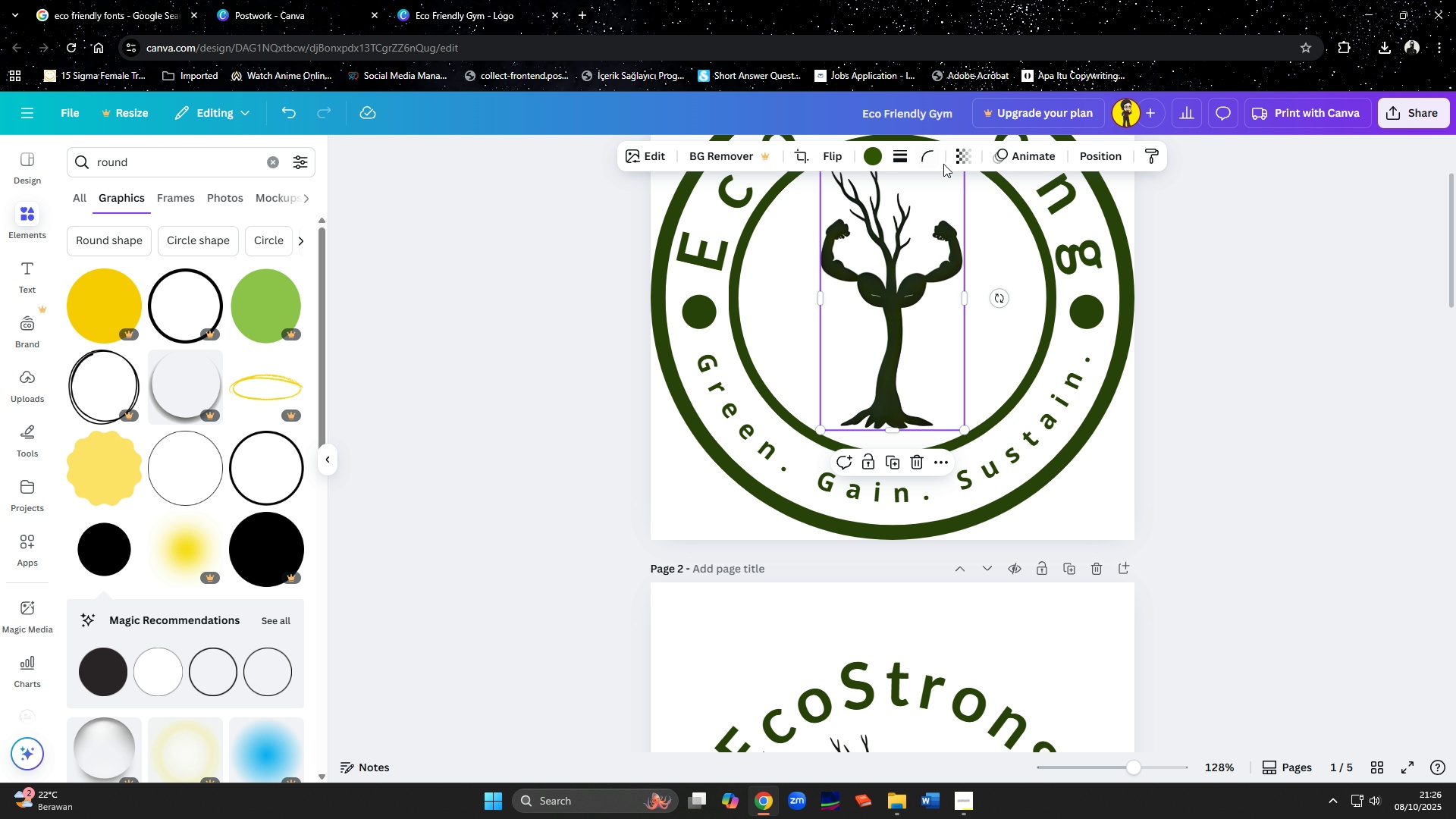 
left_click([870, 155])
 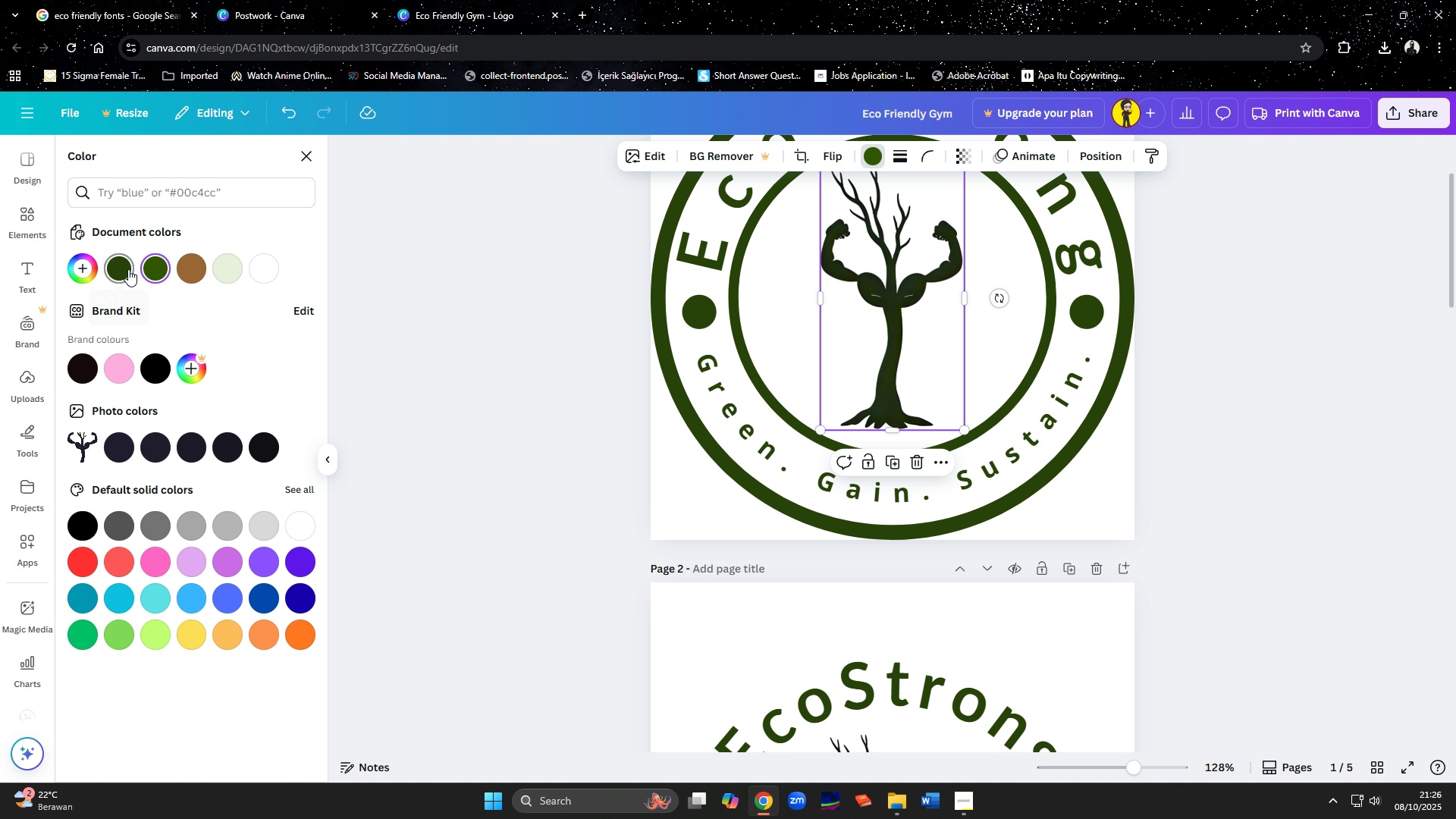 
left_click([154, 275])
 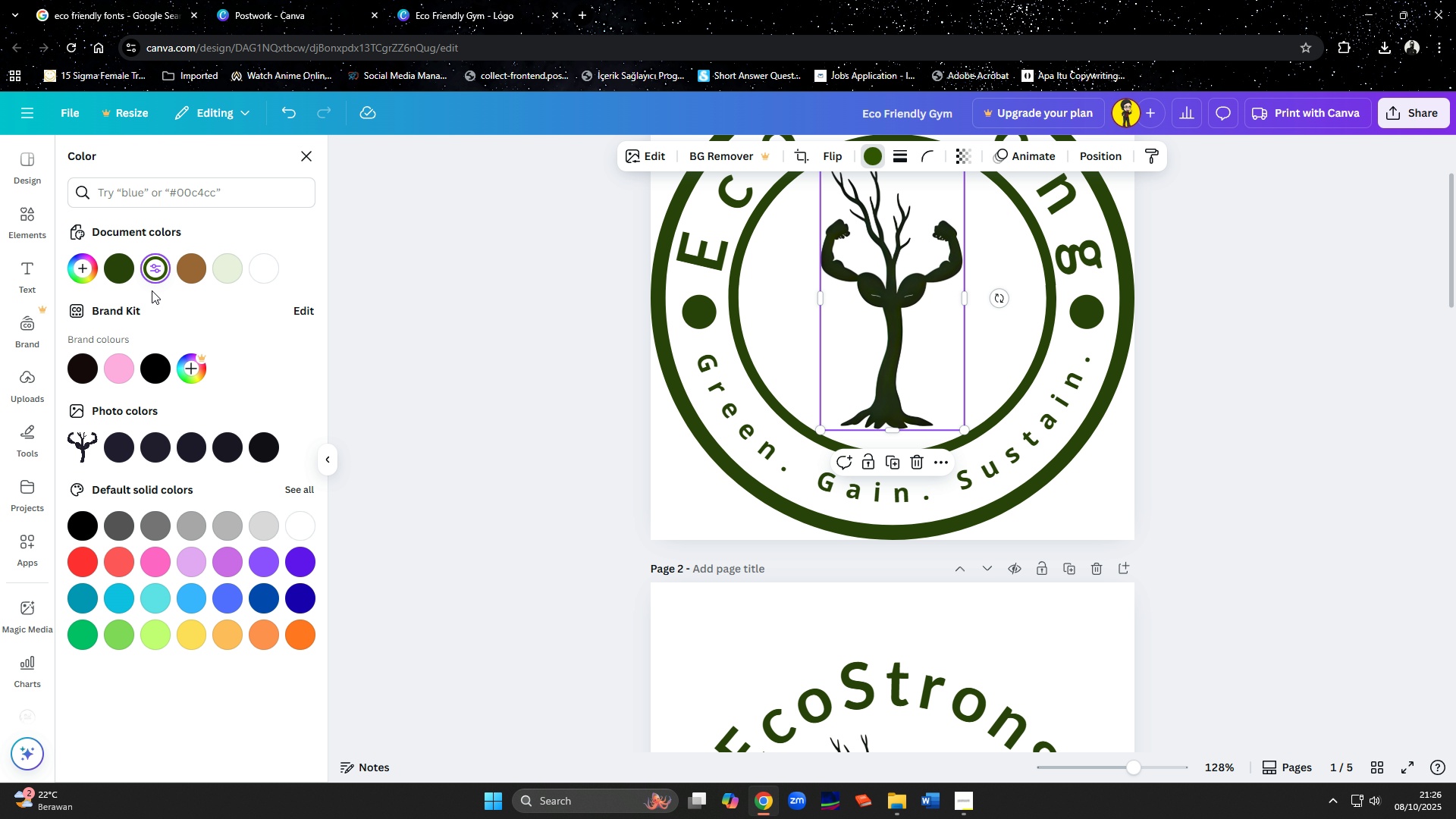 
mouse_move([125, 449])
 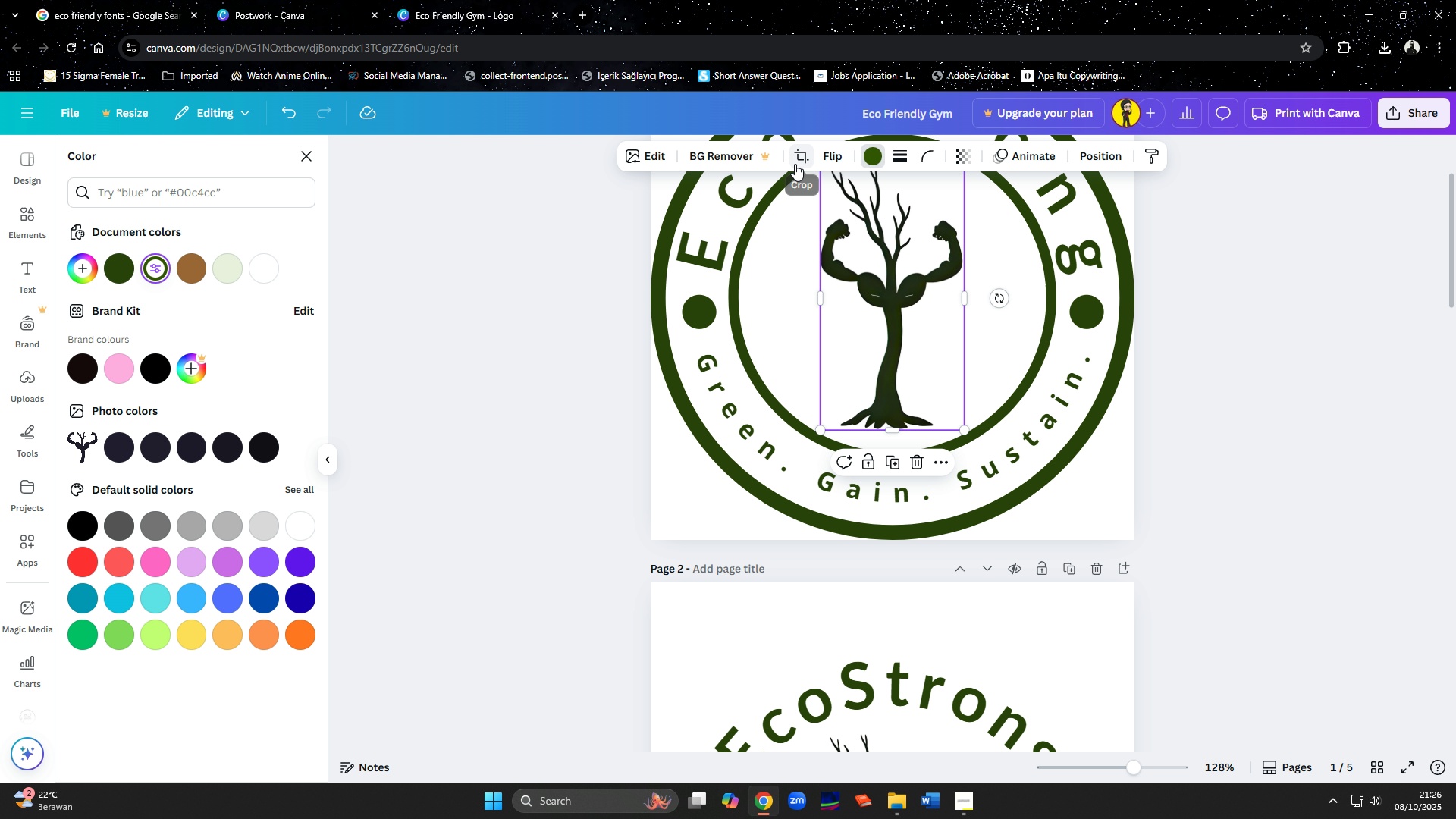 
left_click([665, 162])
 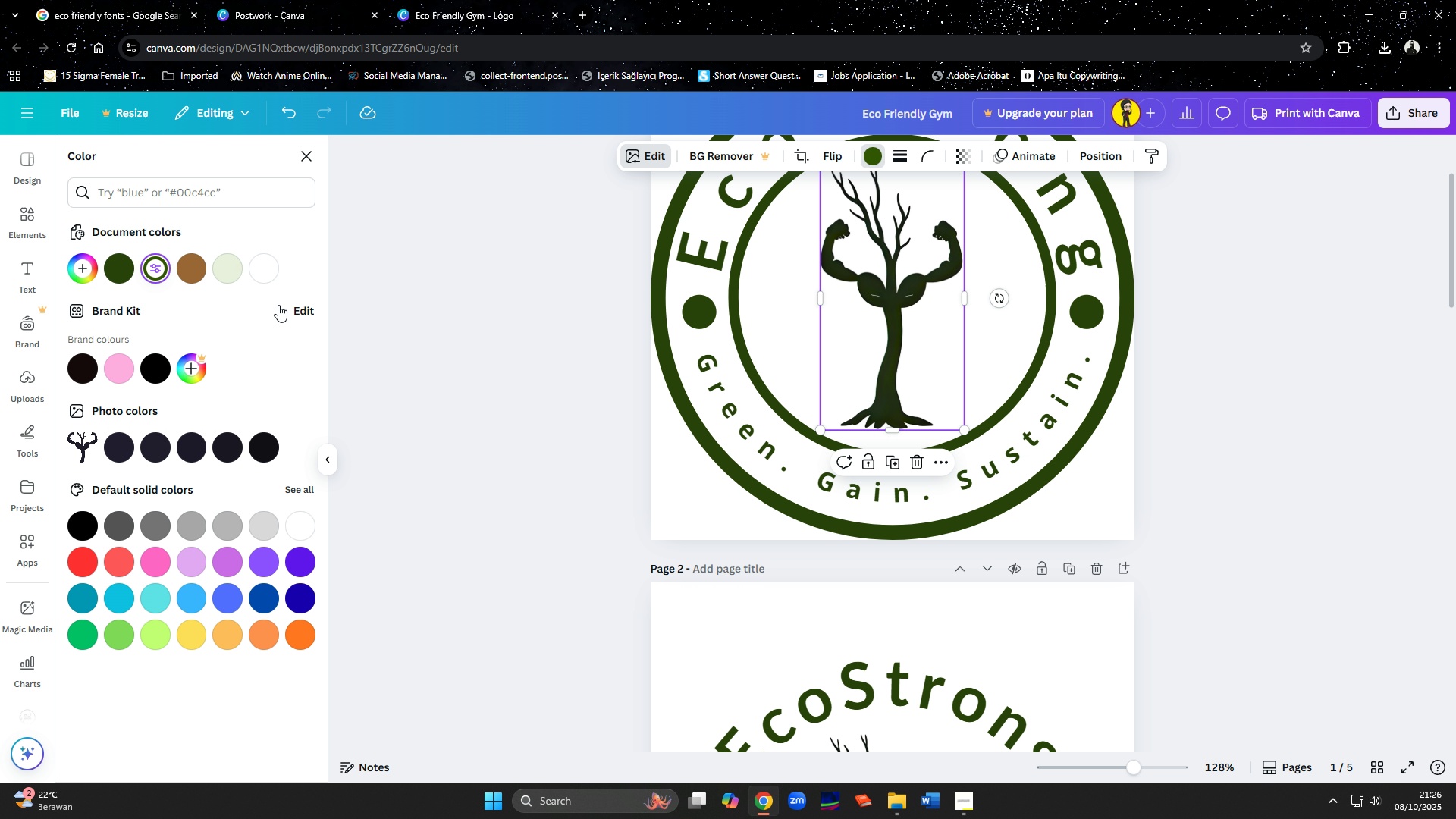 
mouse_move([275, 325])
 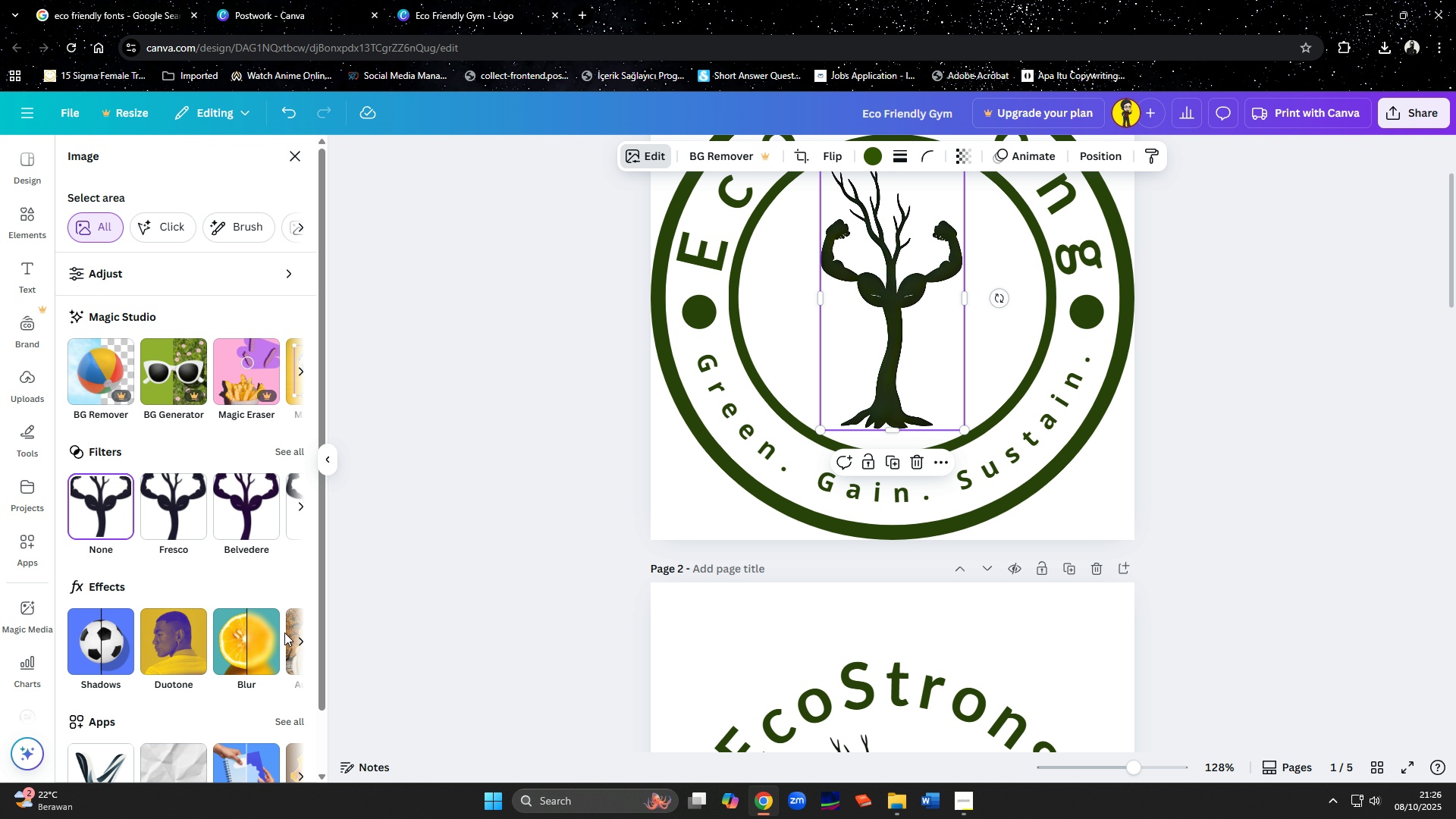 
left_click([300, 640])
 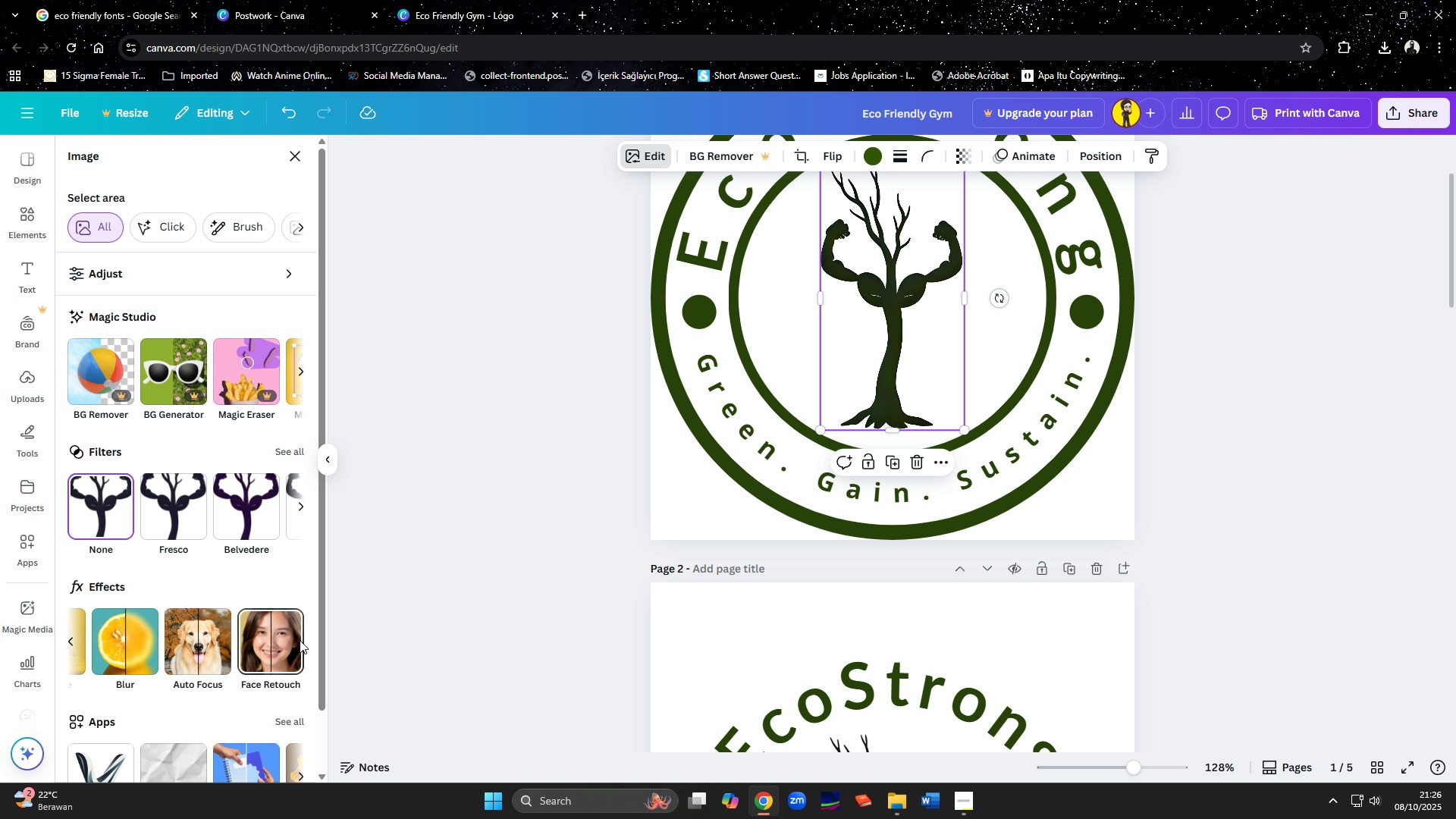 
left_click([300, 640])
 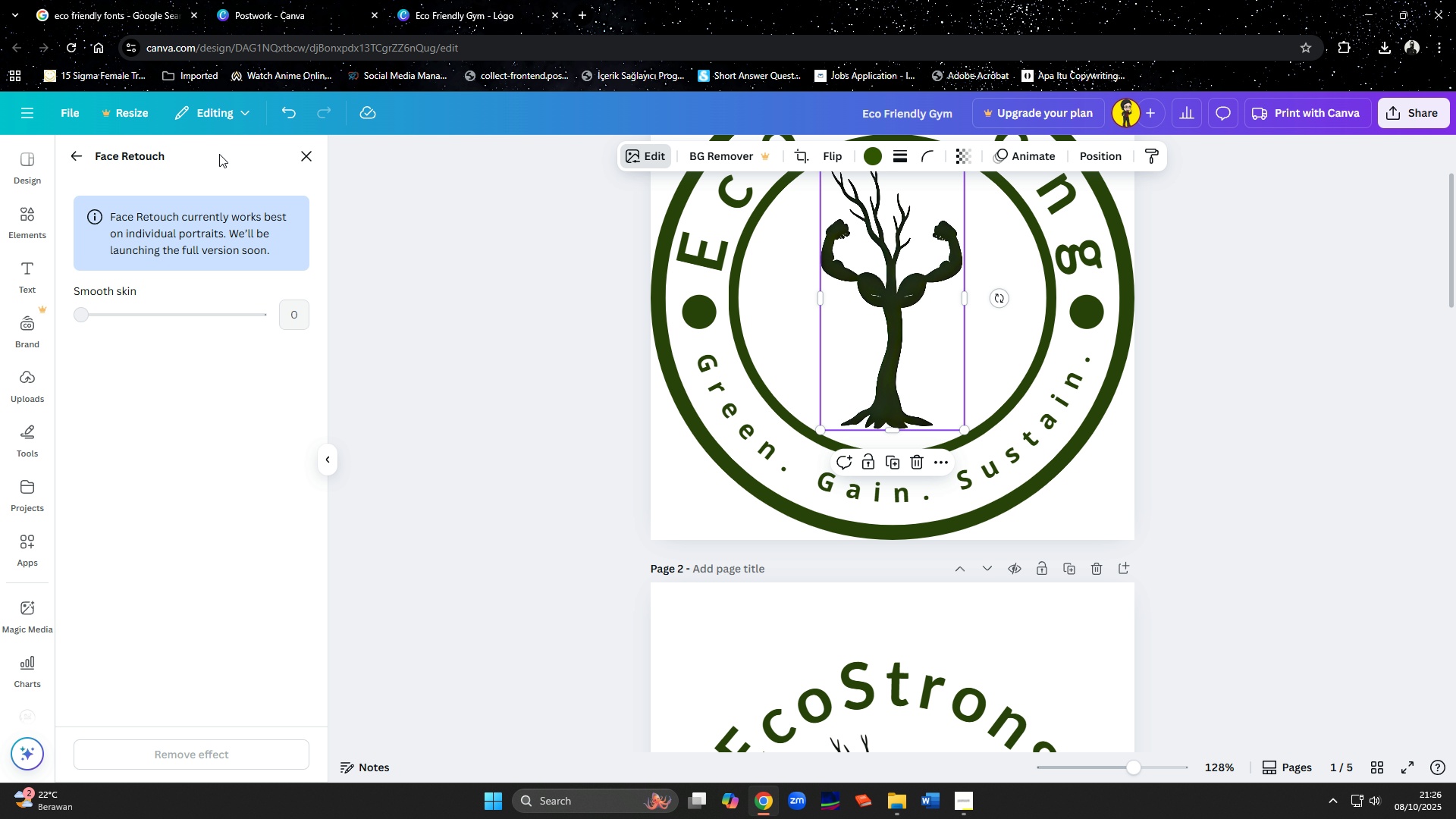 
left_click([302, 155])
 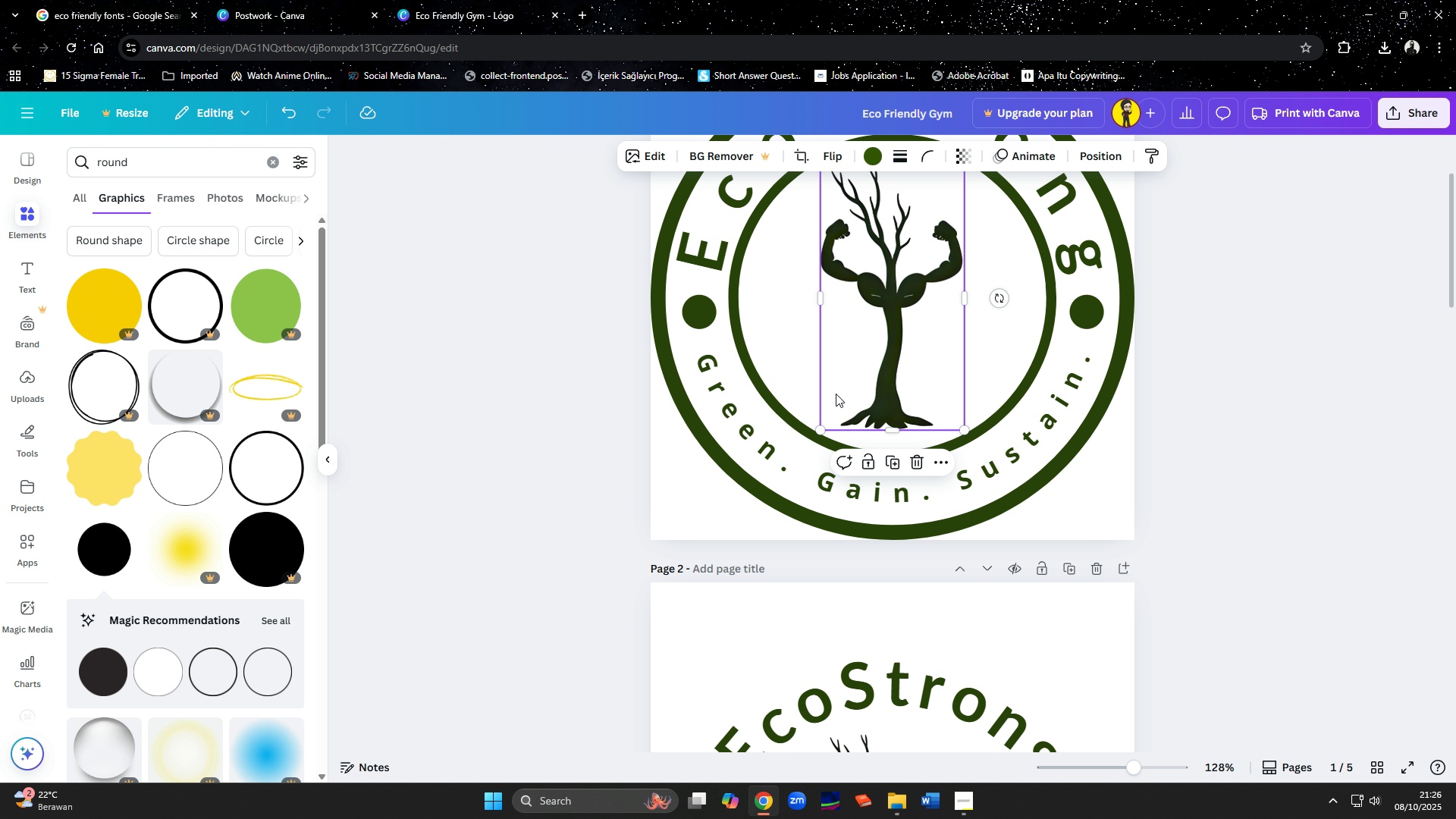 
left_click([1194, 471])
 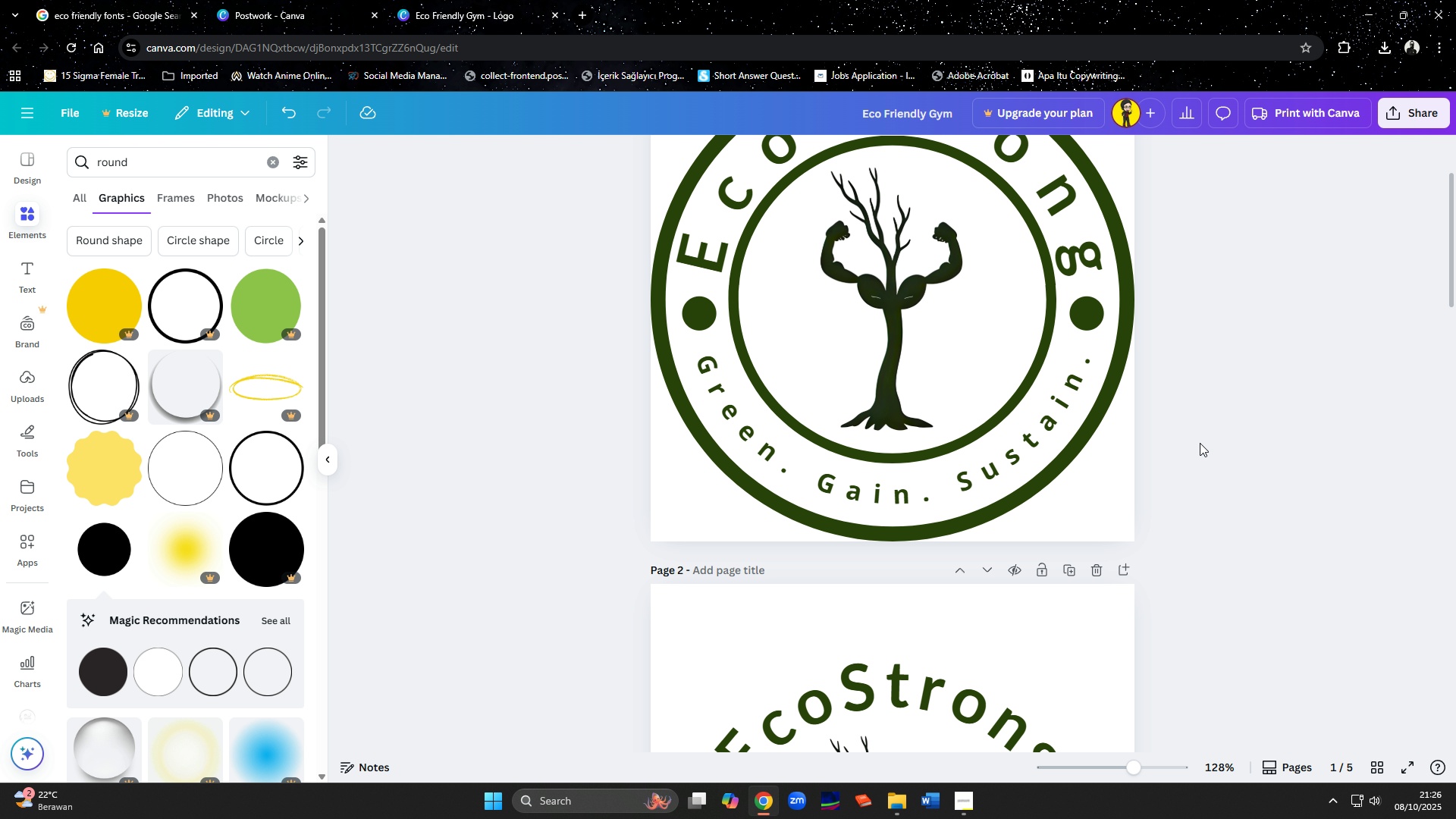 
scroll: coordinate [1200, 443], scroll_direction: up, amount: 2.0
 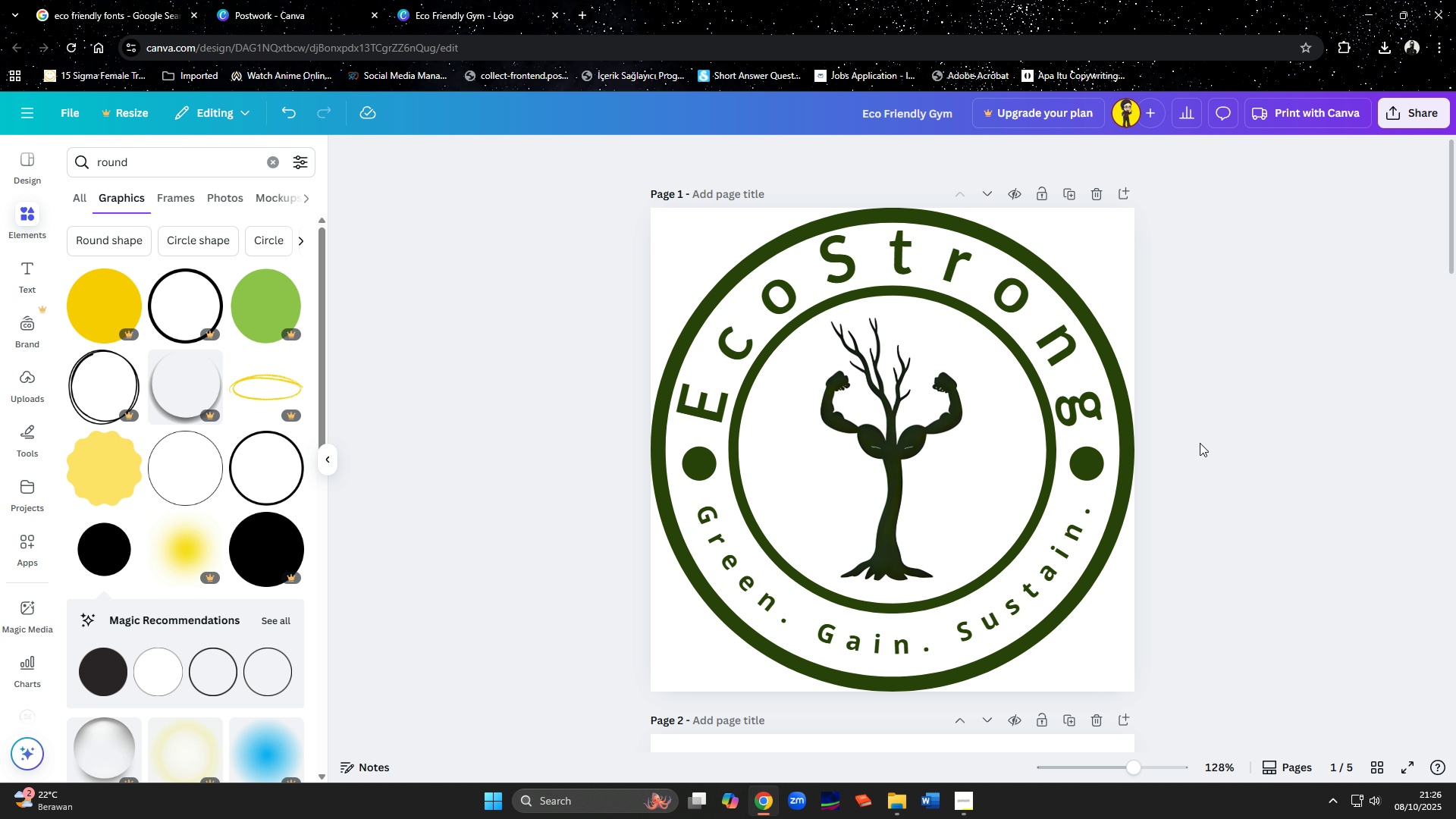 
wait(8.81)
 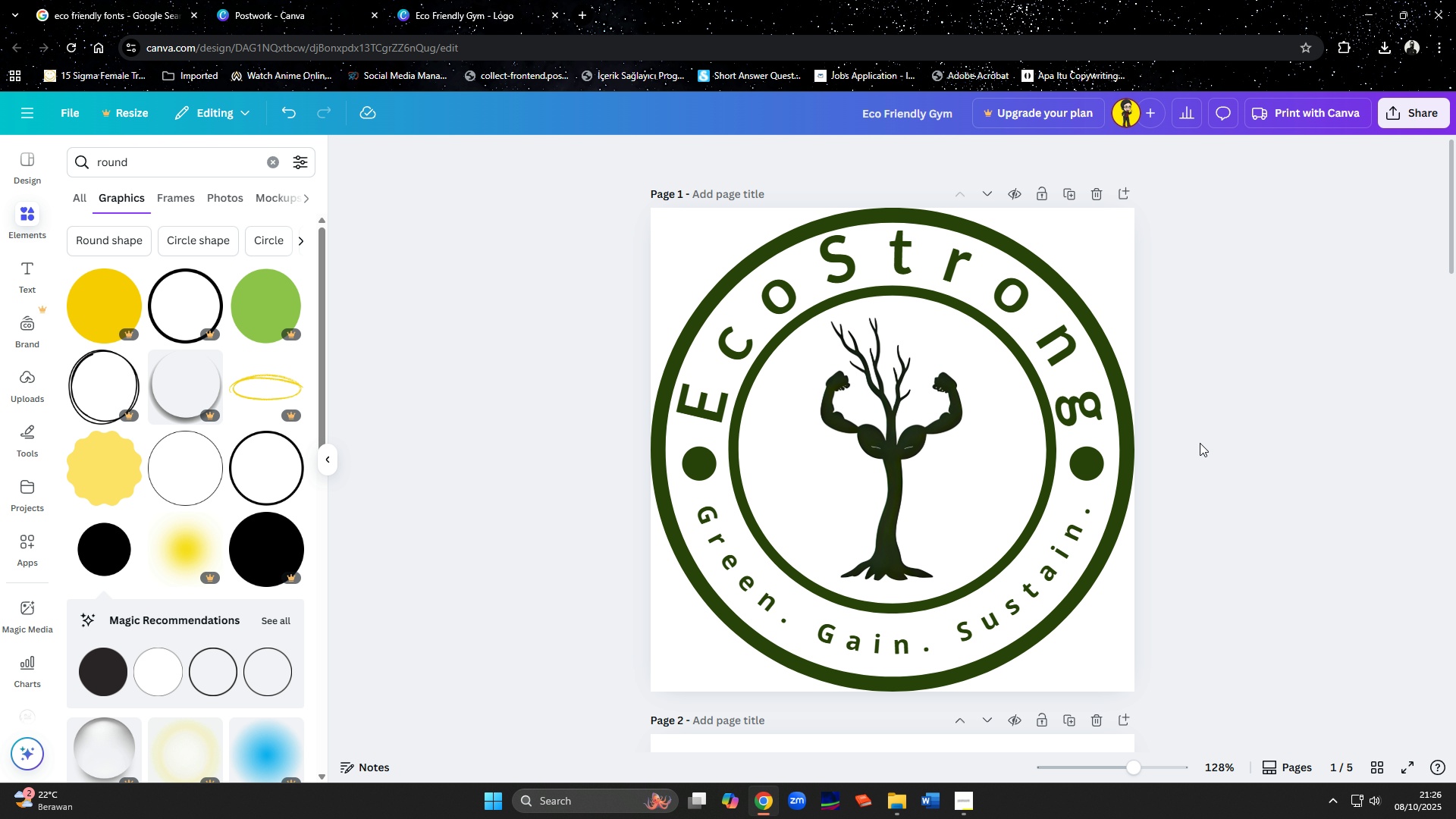 
left_click([919, 499])
 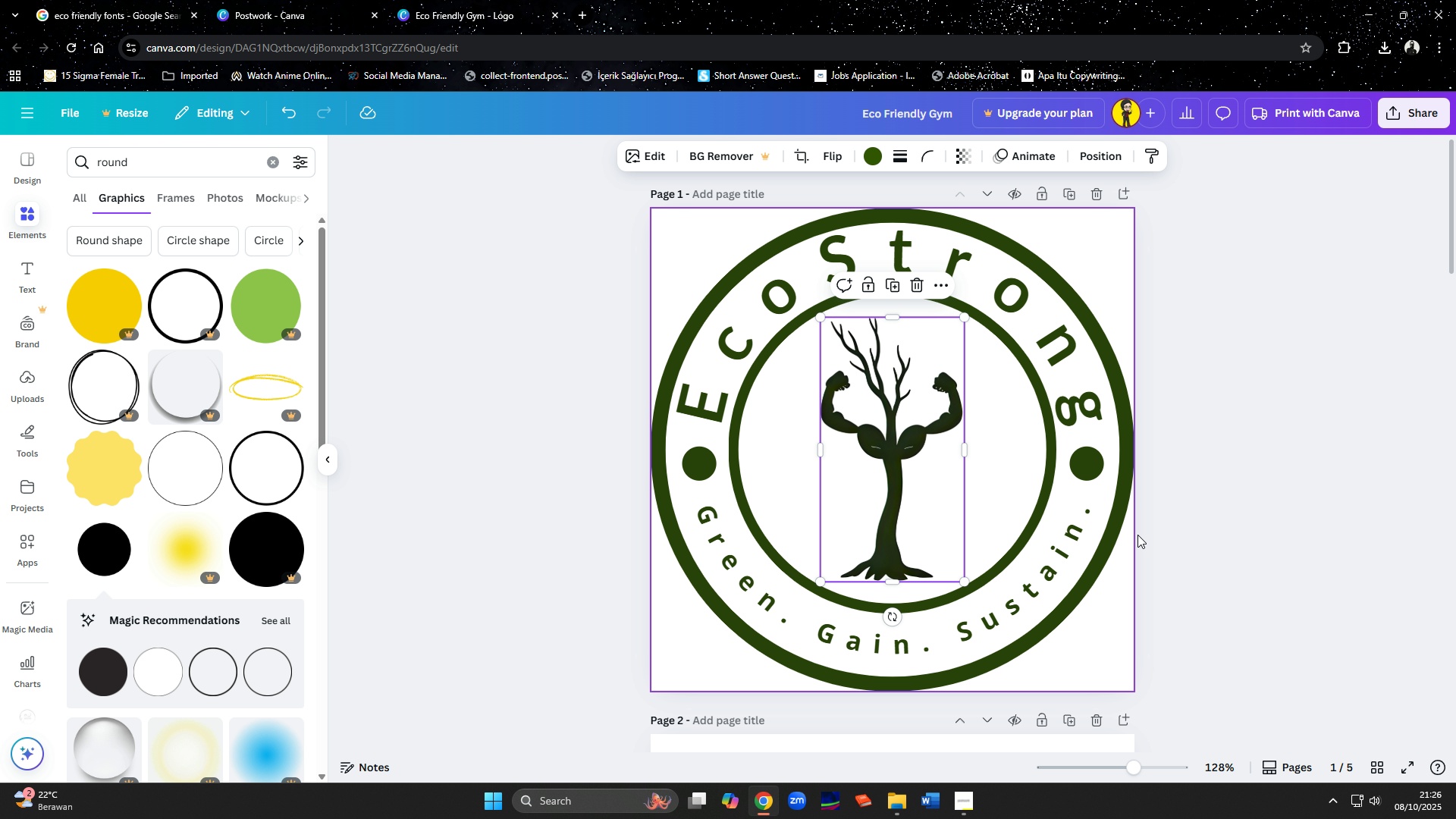 
left_click([1270, 559])
 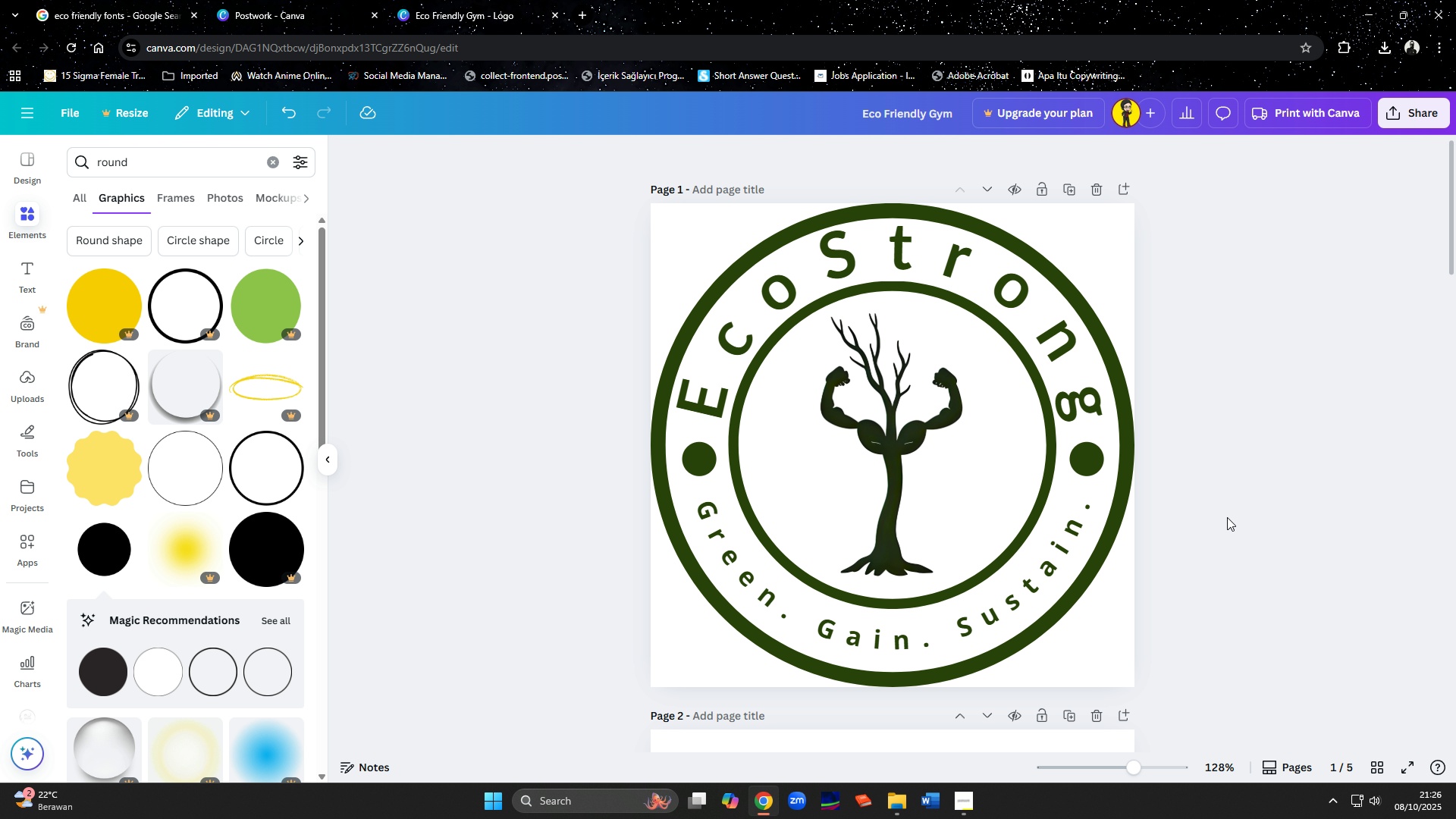 
scroll: coordinate [1227, 517], scroll_direction: down, amount: 7.0
 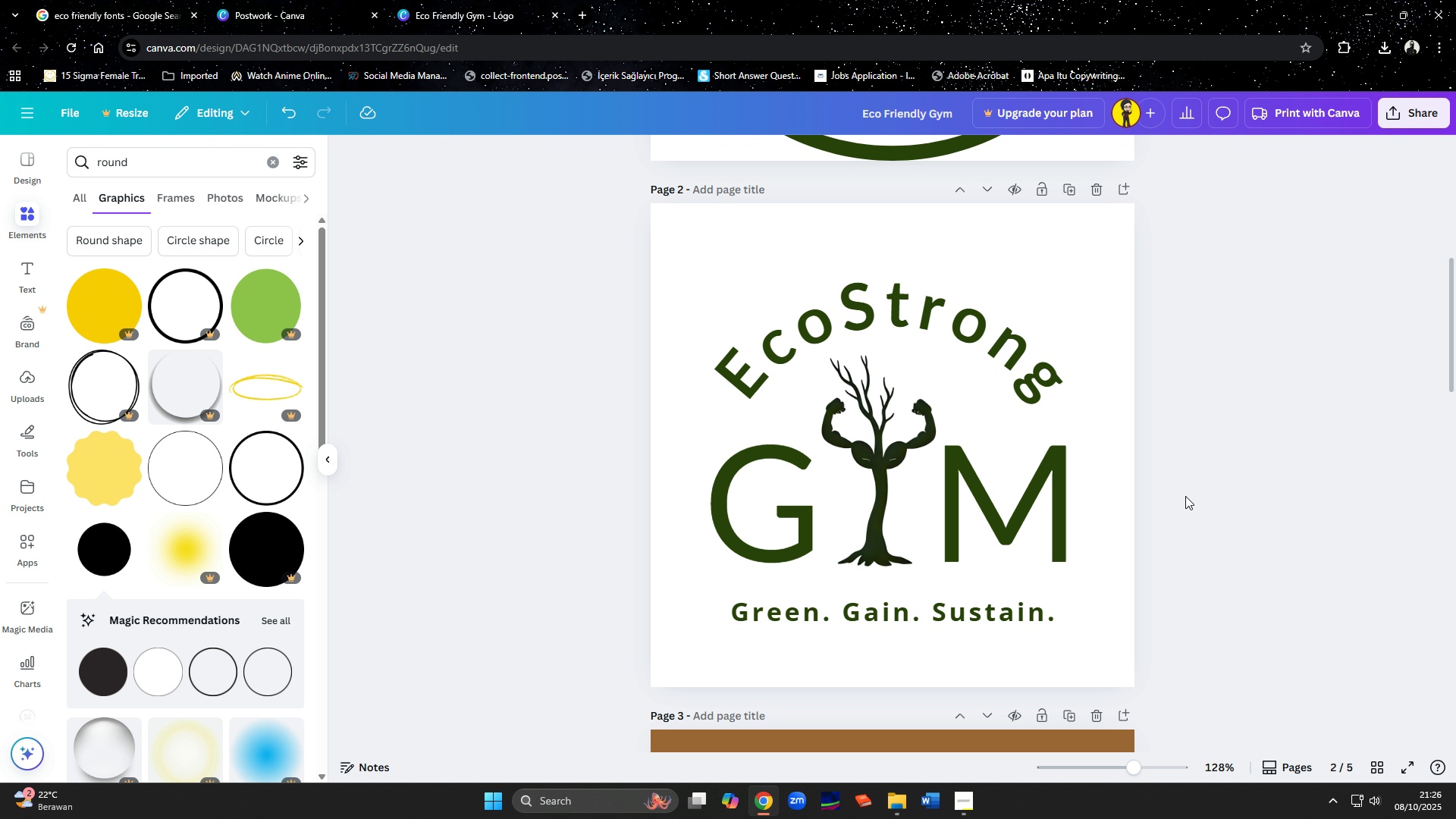 
wait(8.78)
 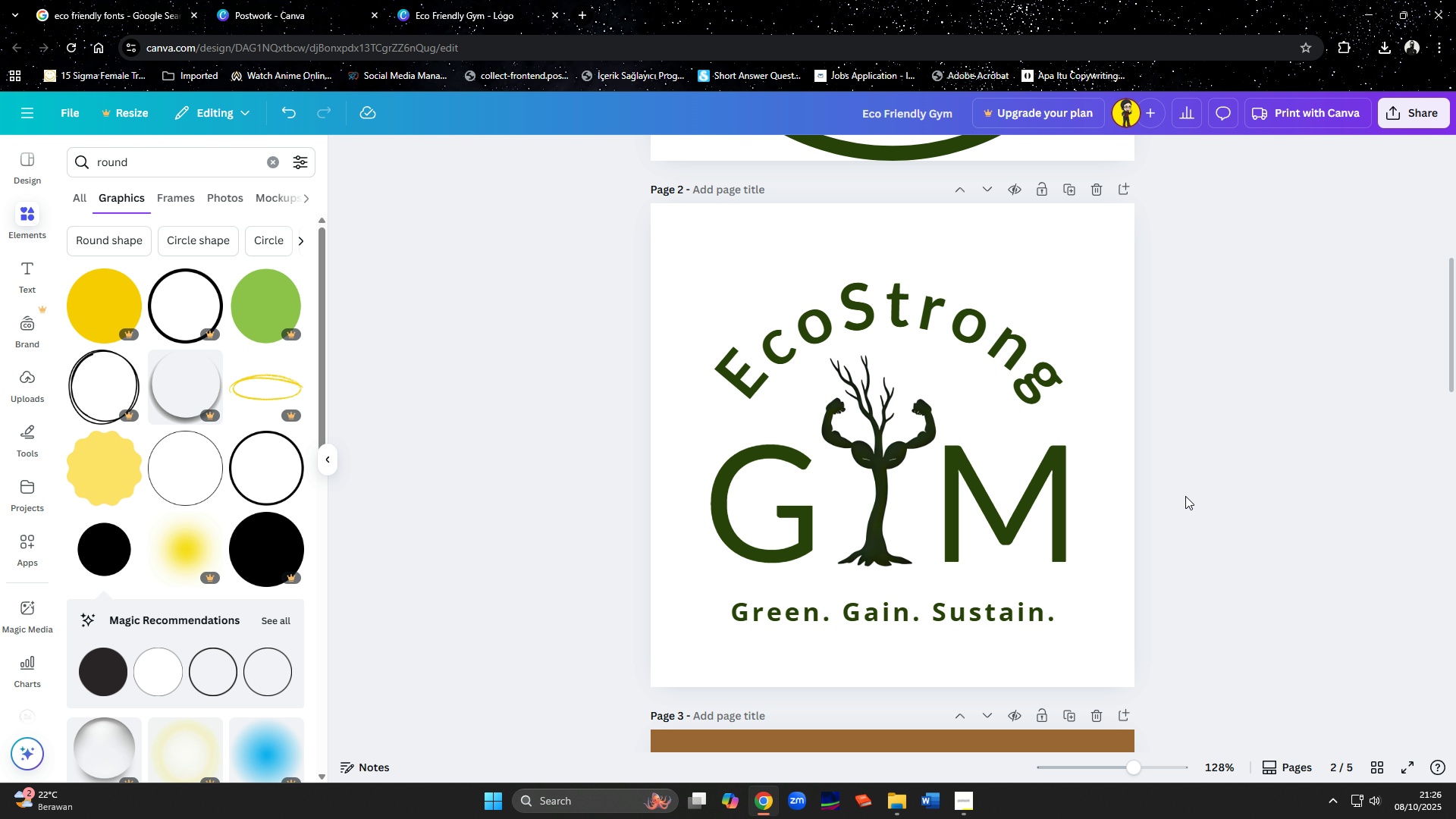 
scroll: coordinate [1198, 584], scroll_direction: down, amount: 3.0
 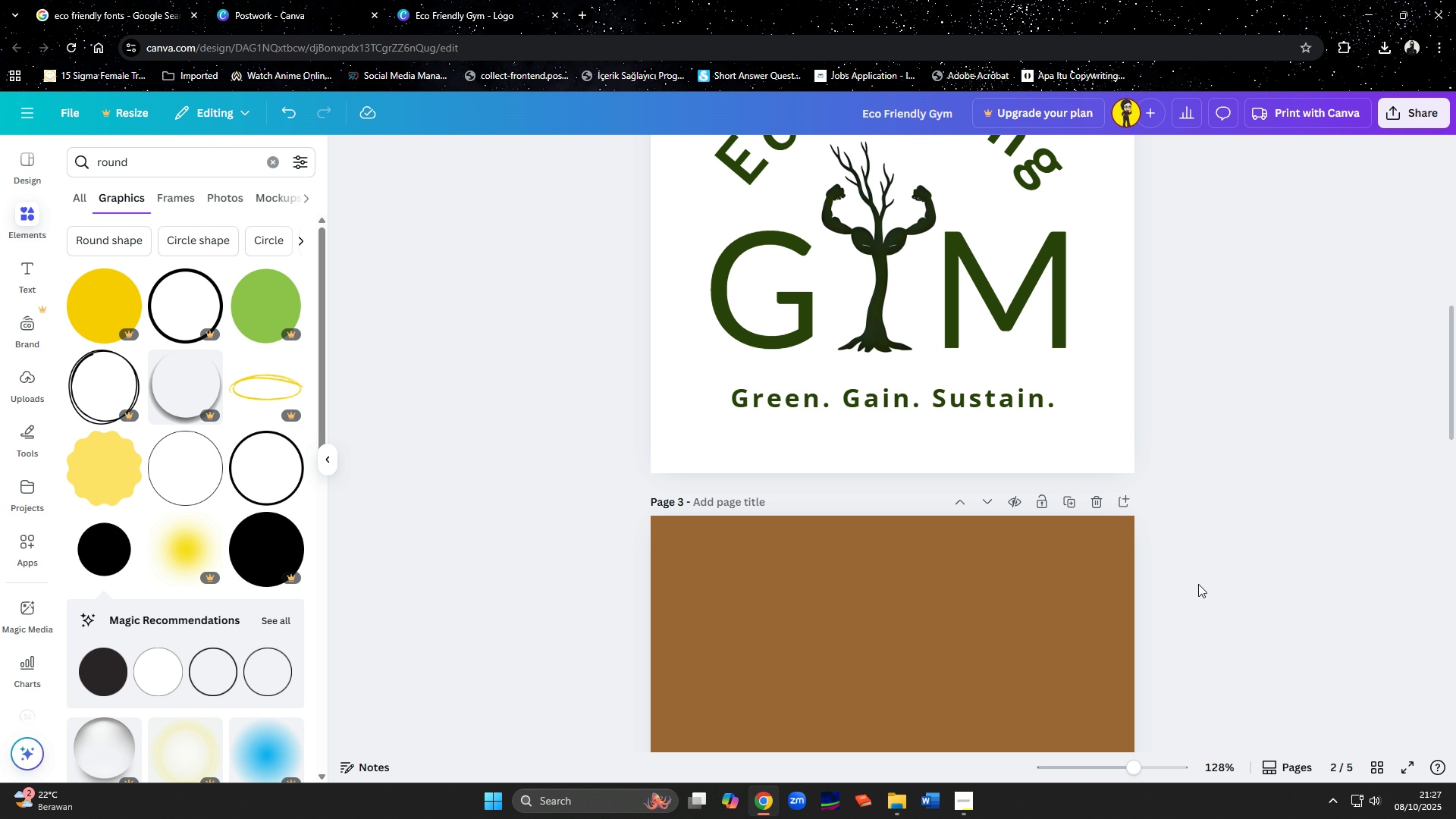 
scroll: coordinate [1198, 584], scroll_direction: up, amount: 4.0
 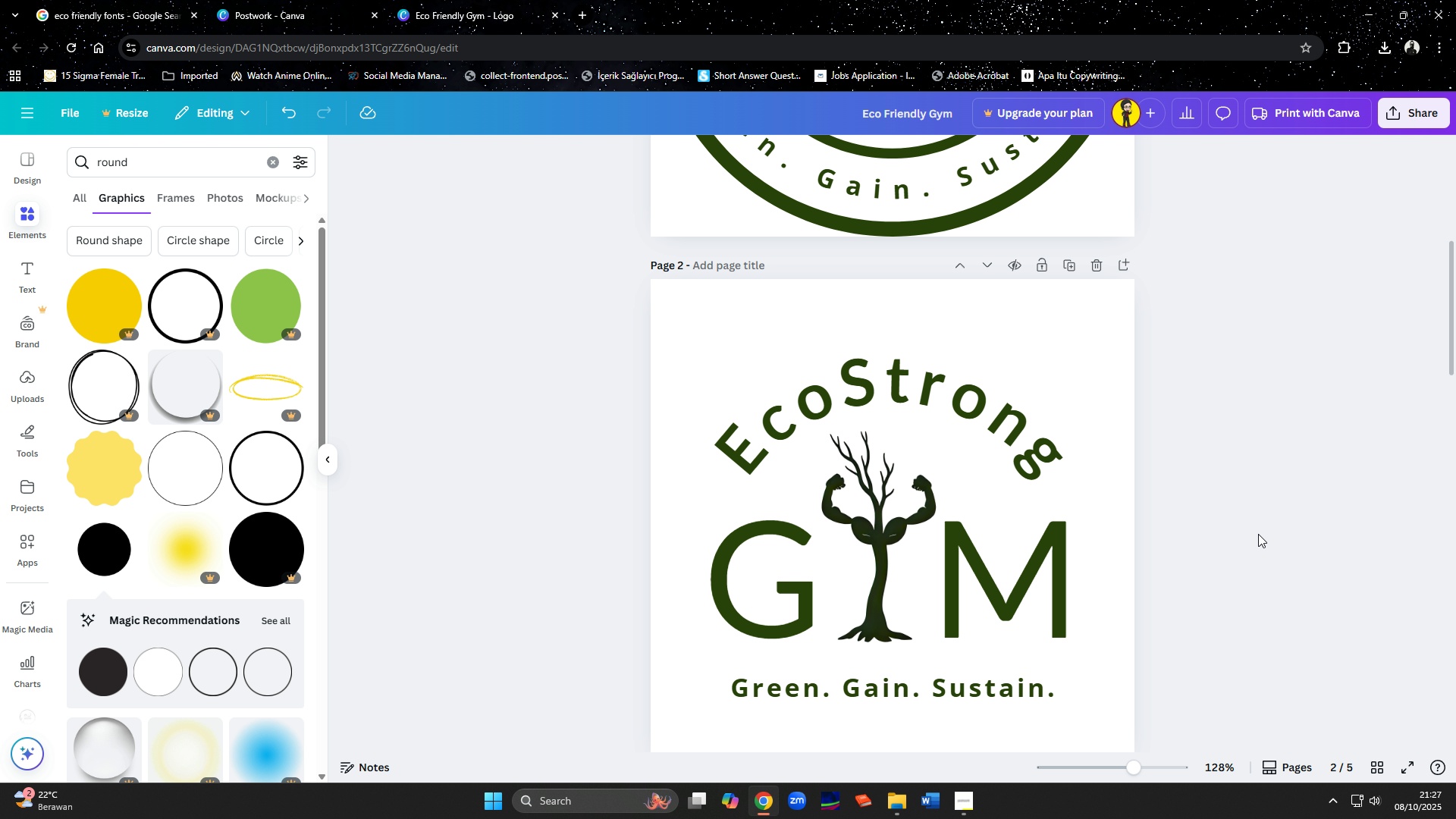 
wait(5.34)
 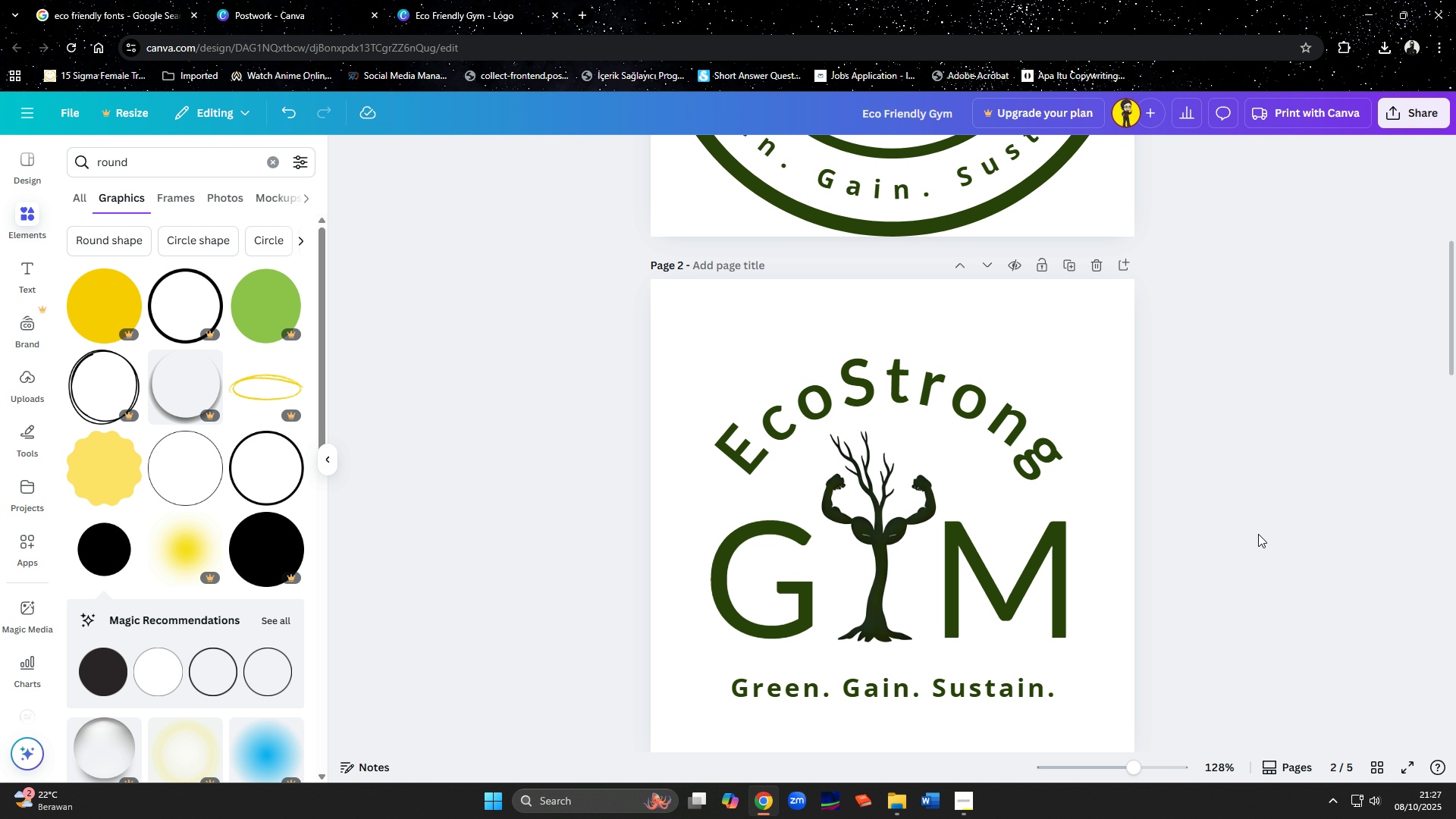 
scroll: coordinate [1262, 541], scroll_direction: down, amount: 14.0
 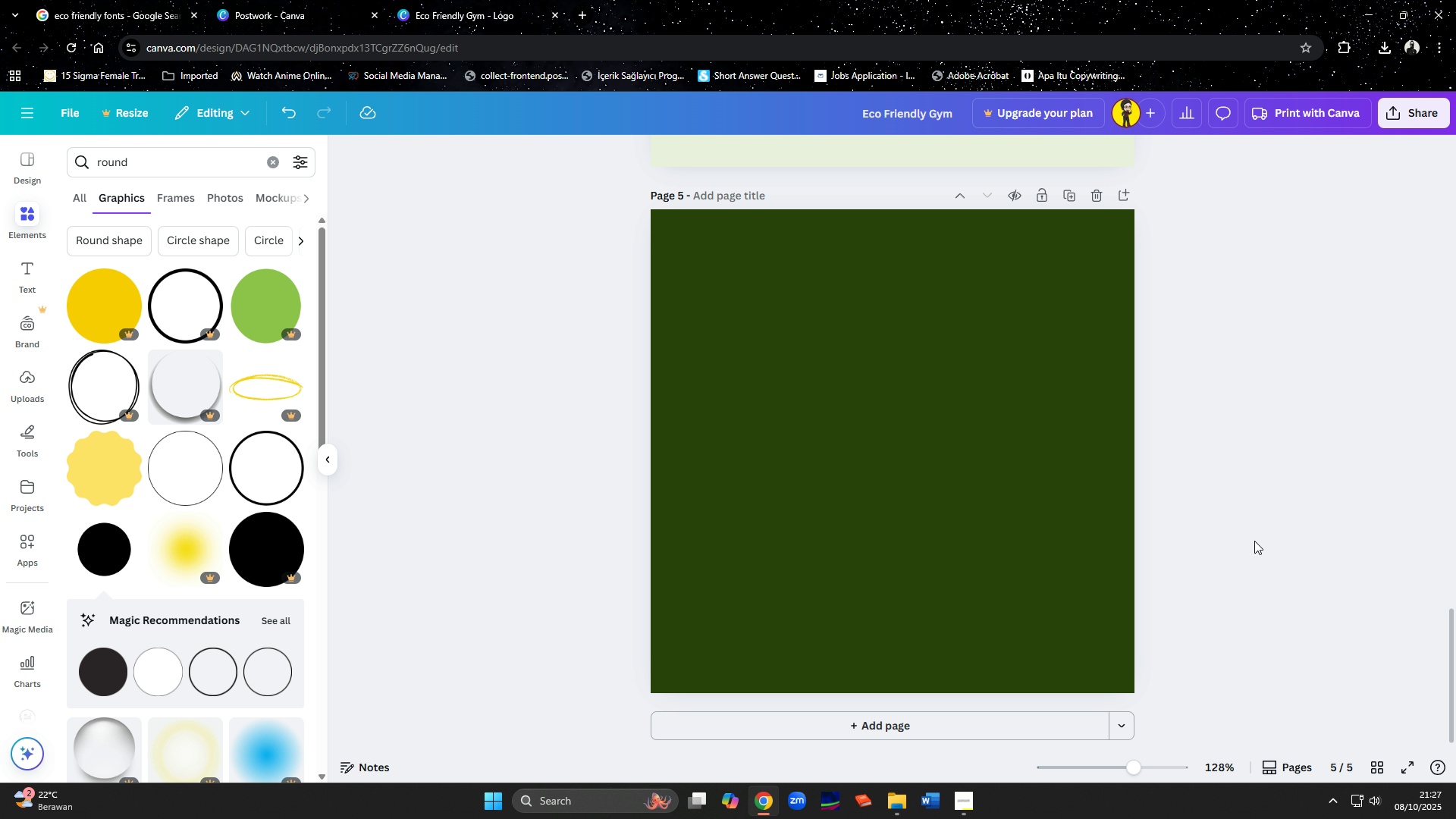 
left_click([983, 720])
 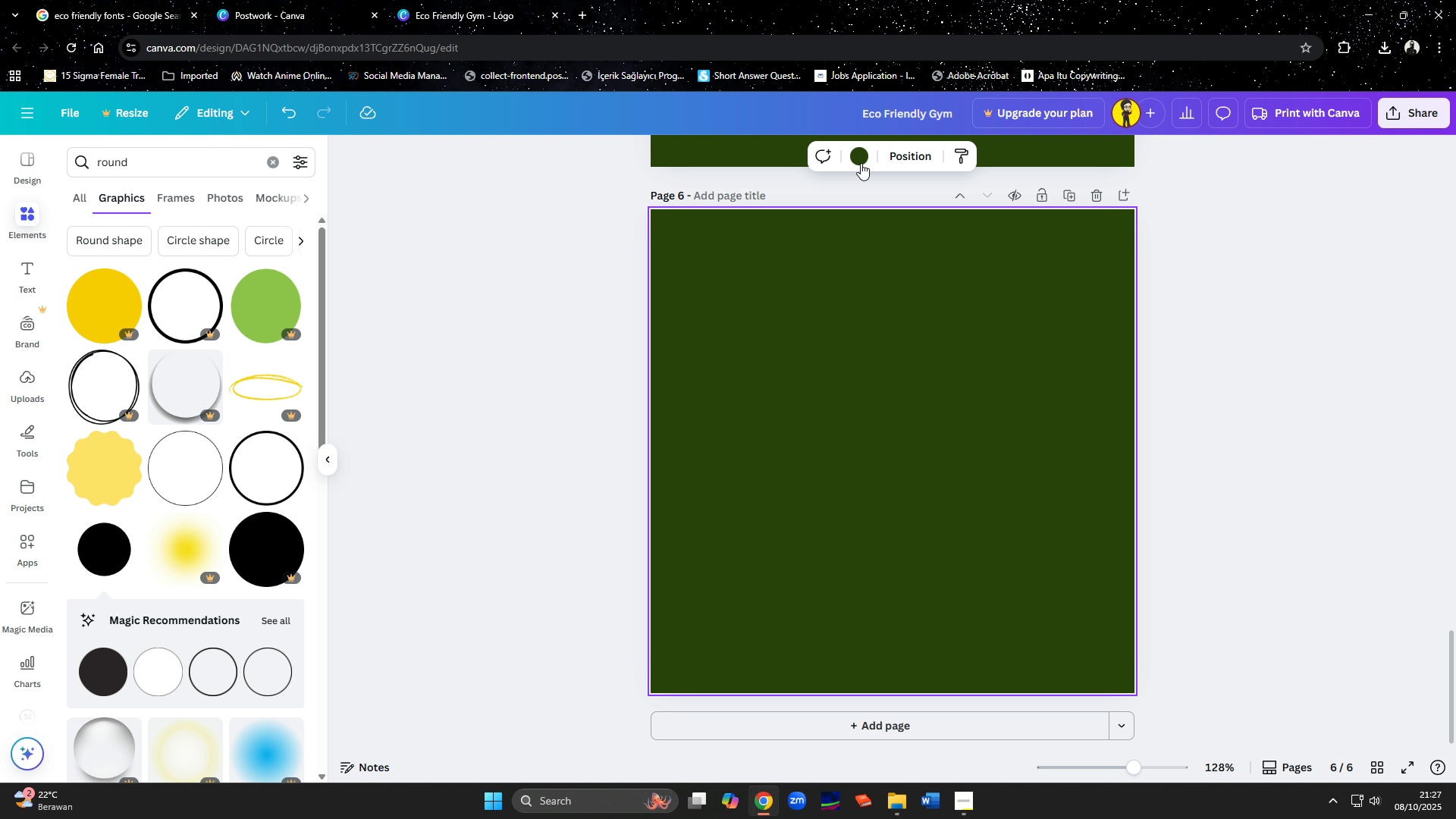 
left_click([855, 153])
 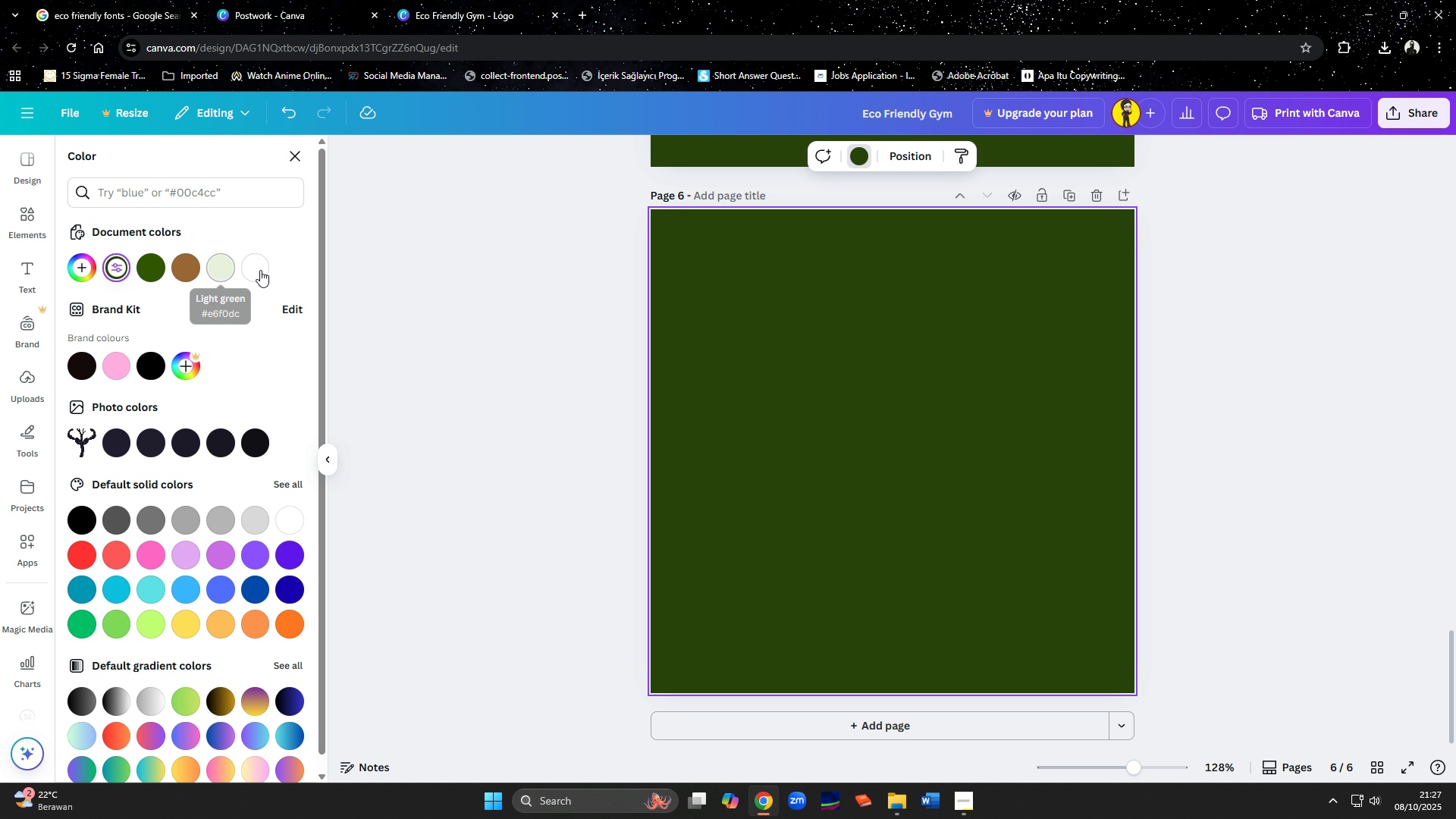 
left_click([260, 270])
 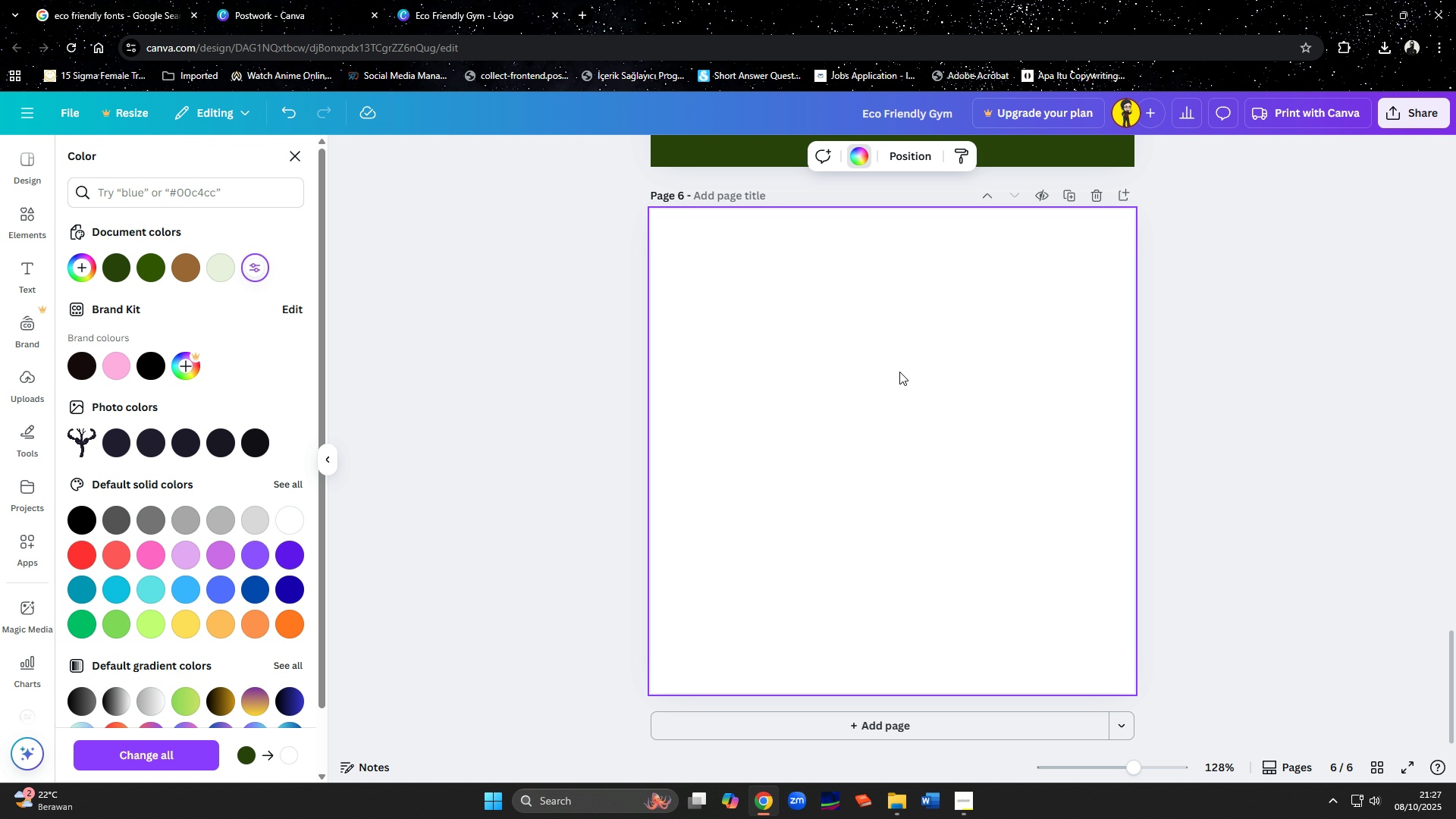 
left_click([899, 372])
 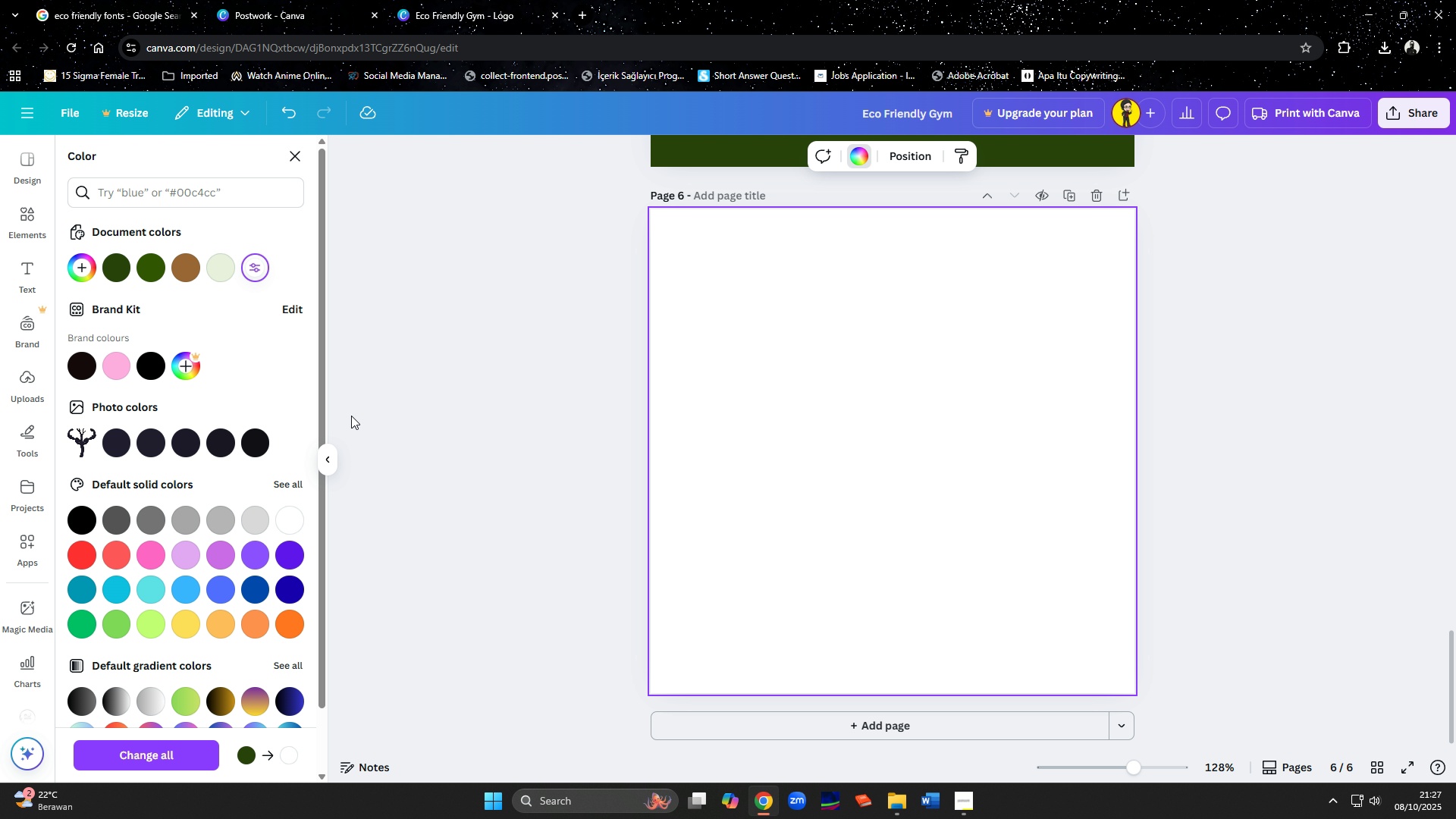 
left_click([17, 224])
 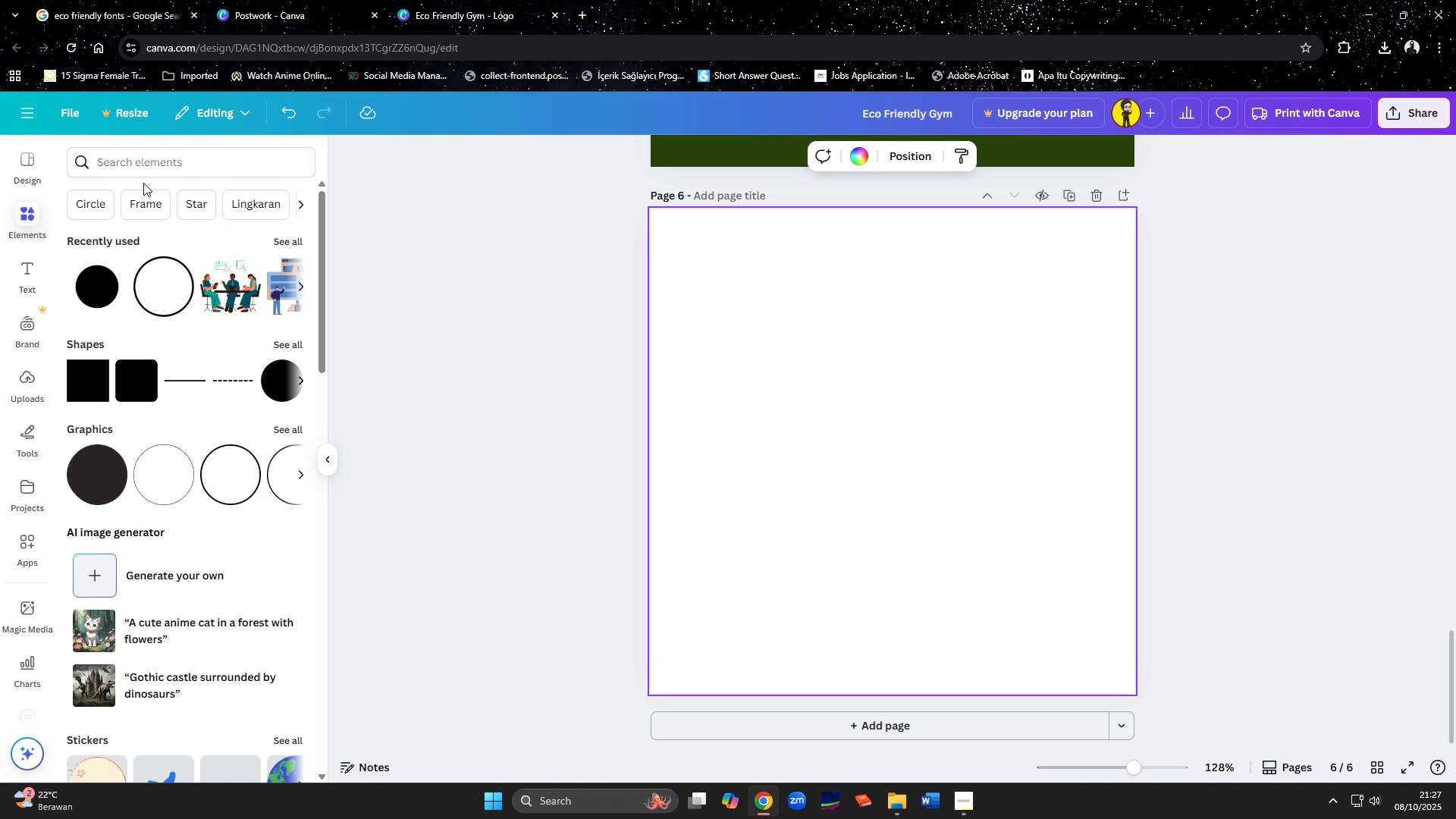 
left_click([89, 380])
 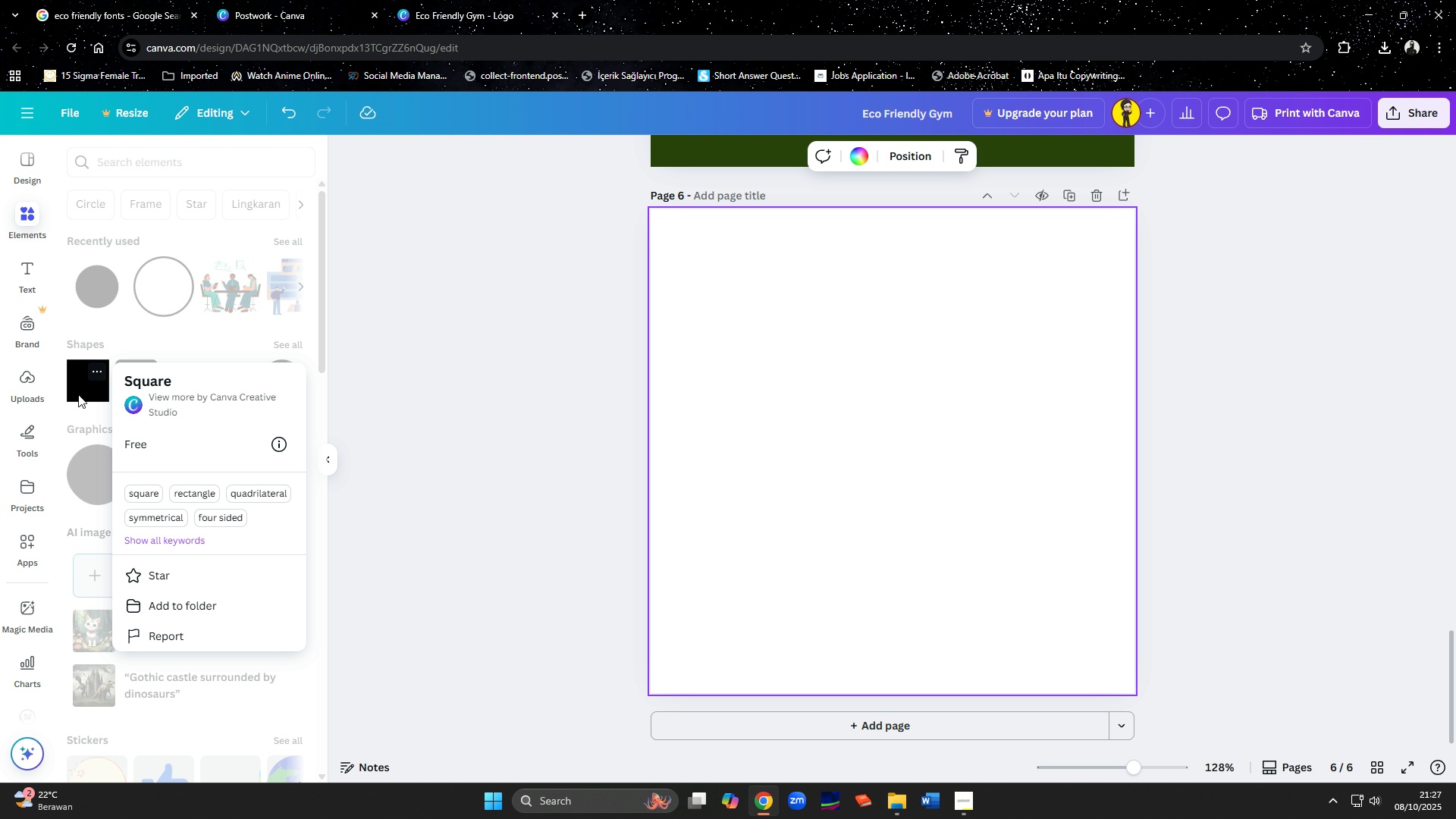 
left_click([74, 397])
 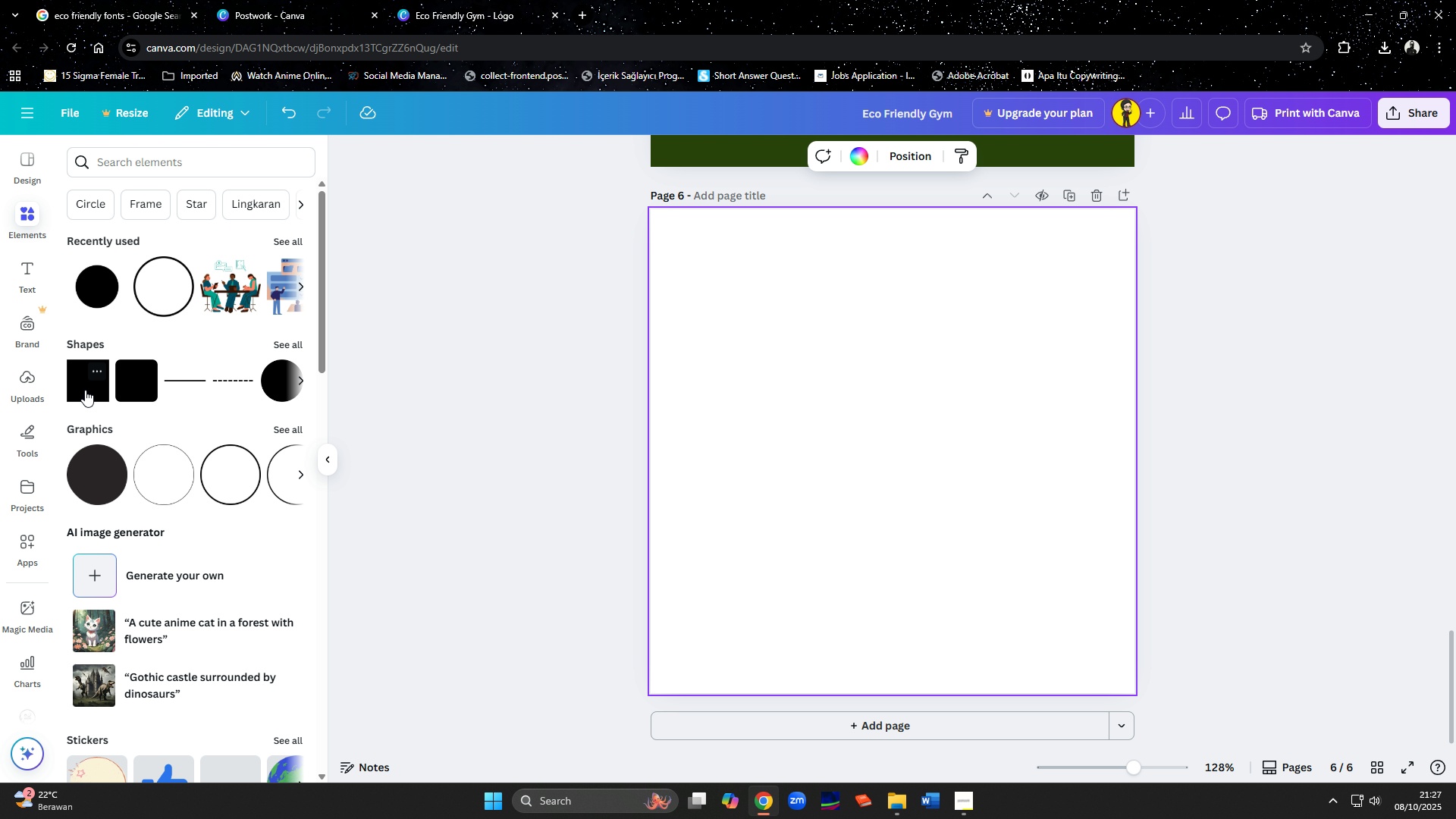 
left_click([83, 388])